 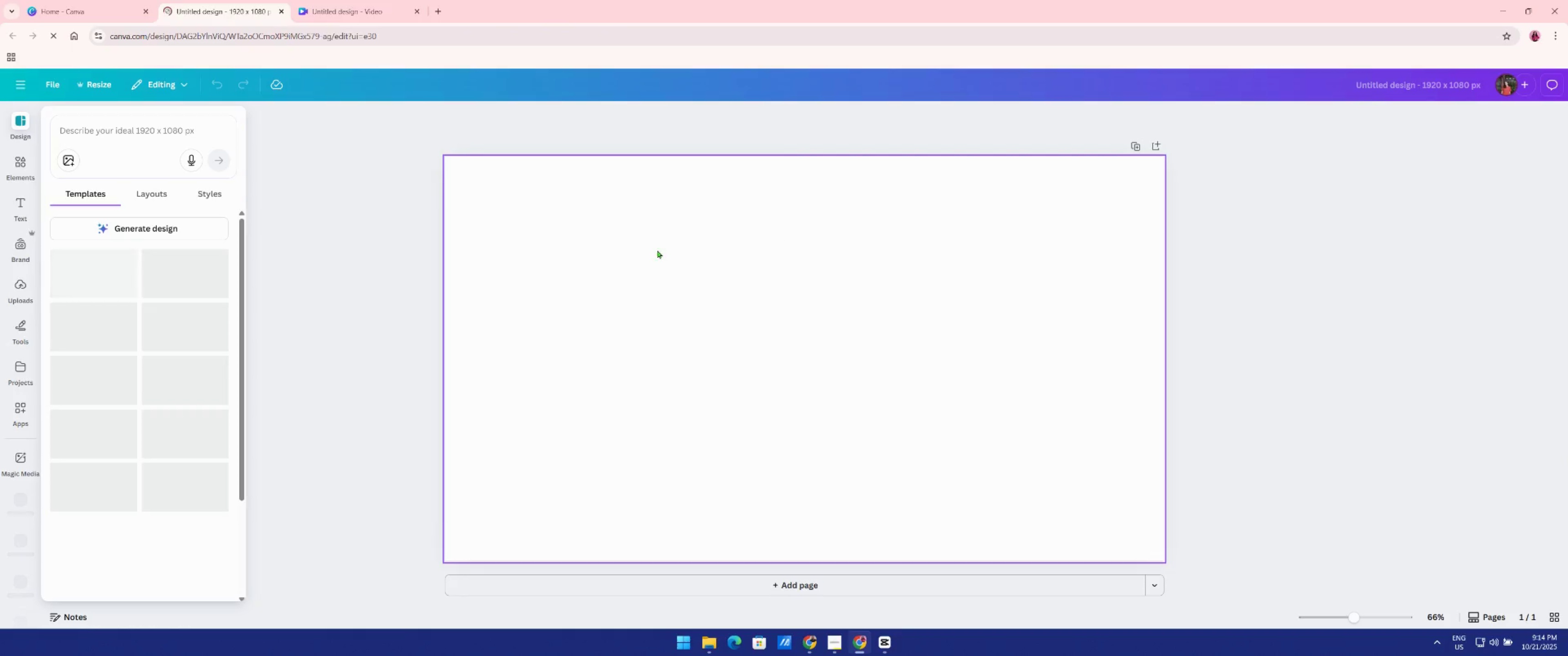 
left_click([26, 163])
 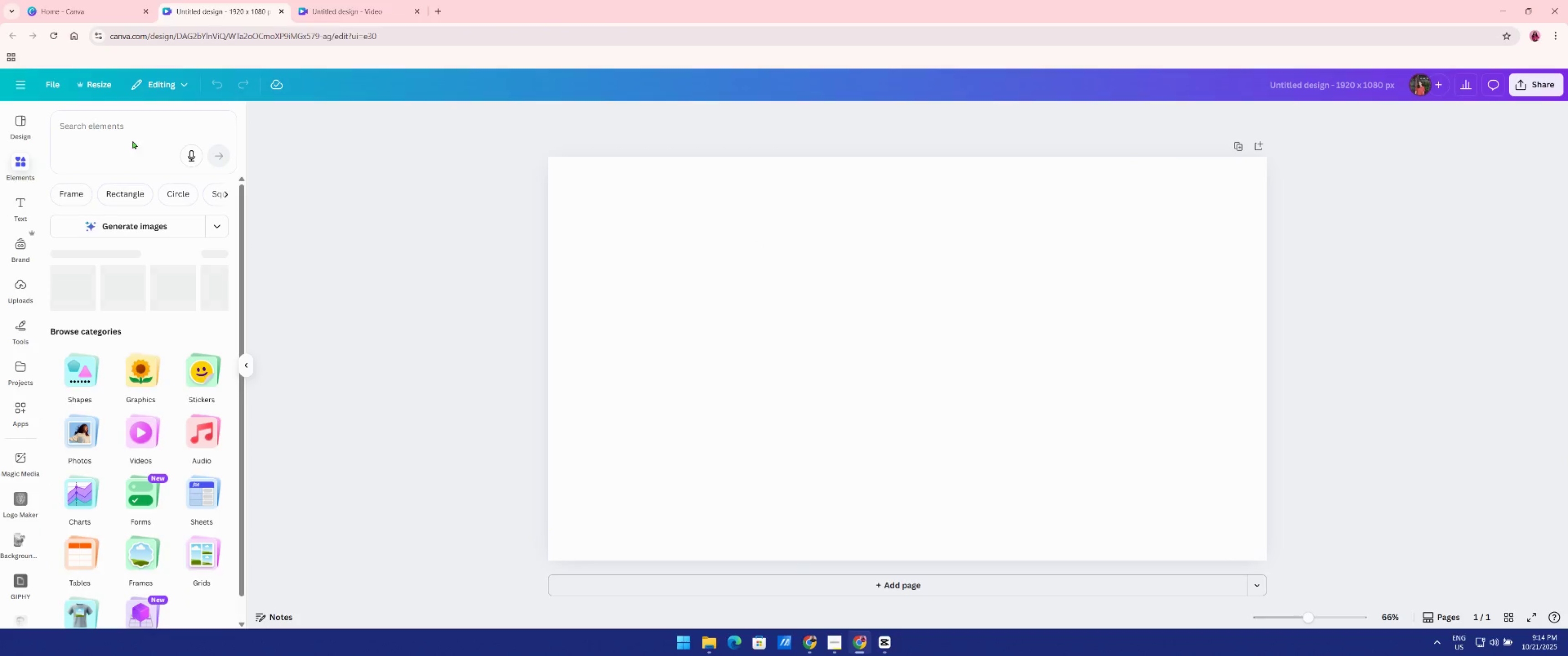 
left_click([136, 131])
 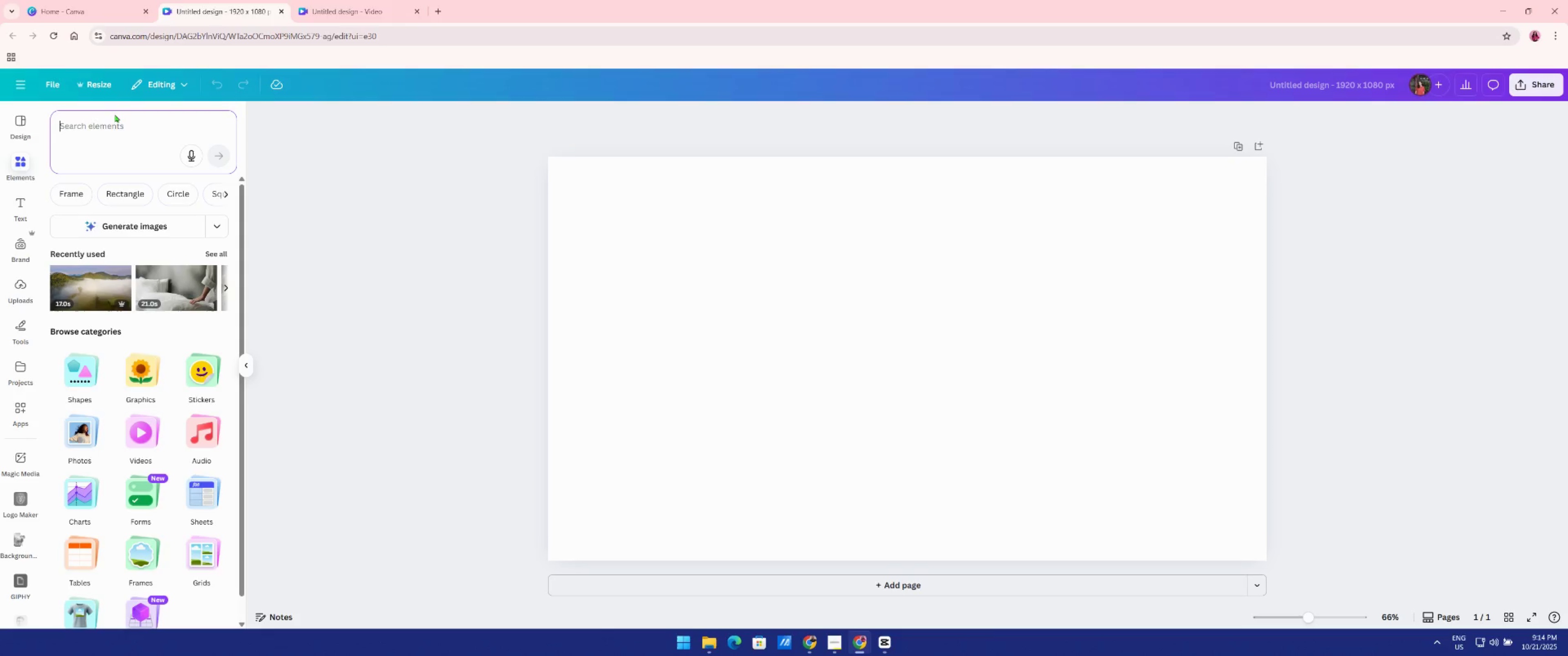 
type(Dron o)
key(Backspace)
key(Backspace)
type(e over cloudy forest)
 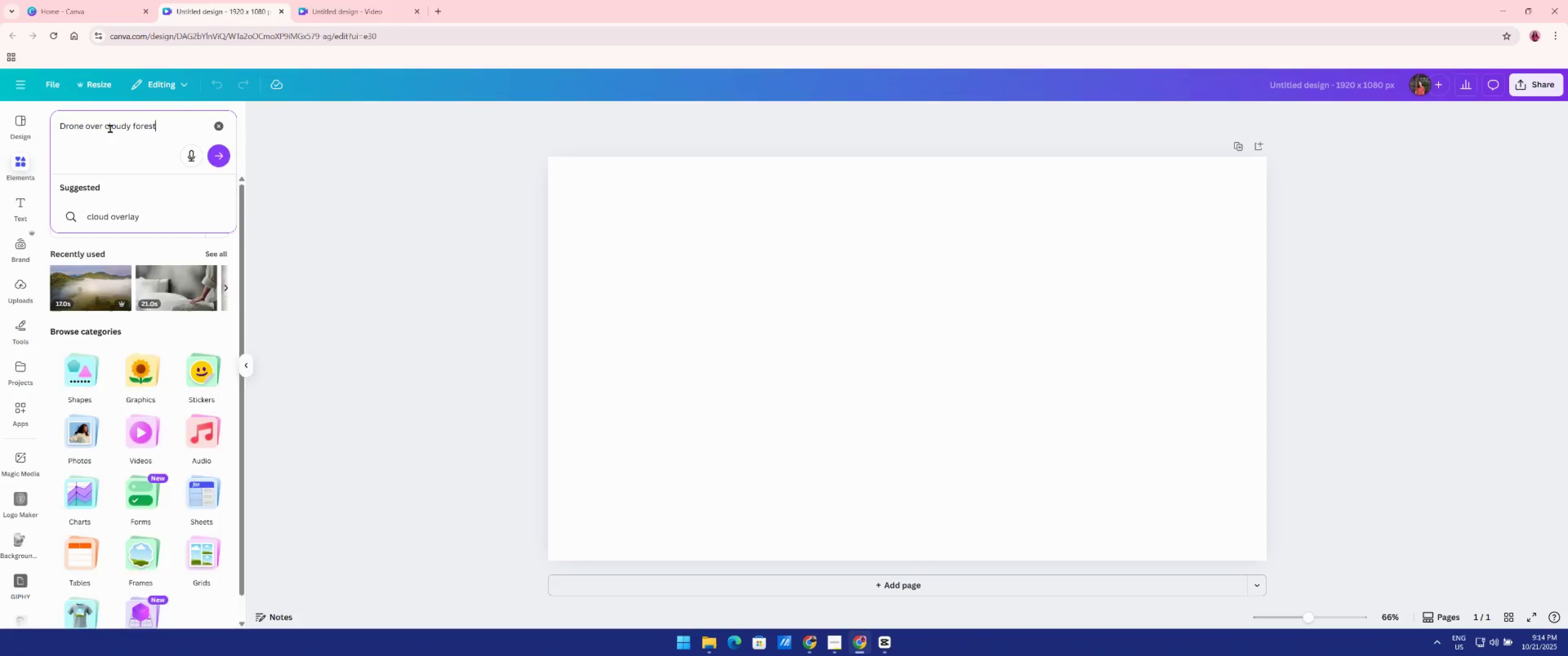 
key(Enter)
 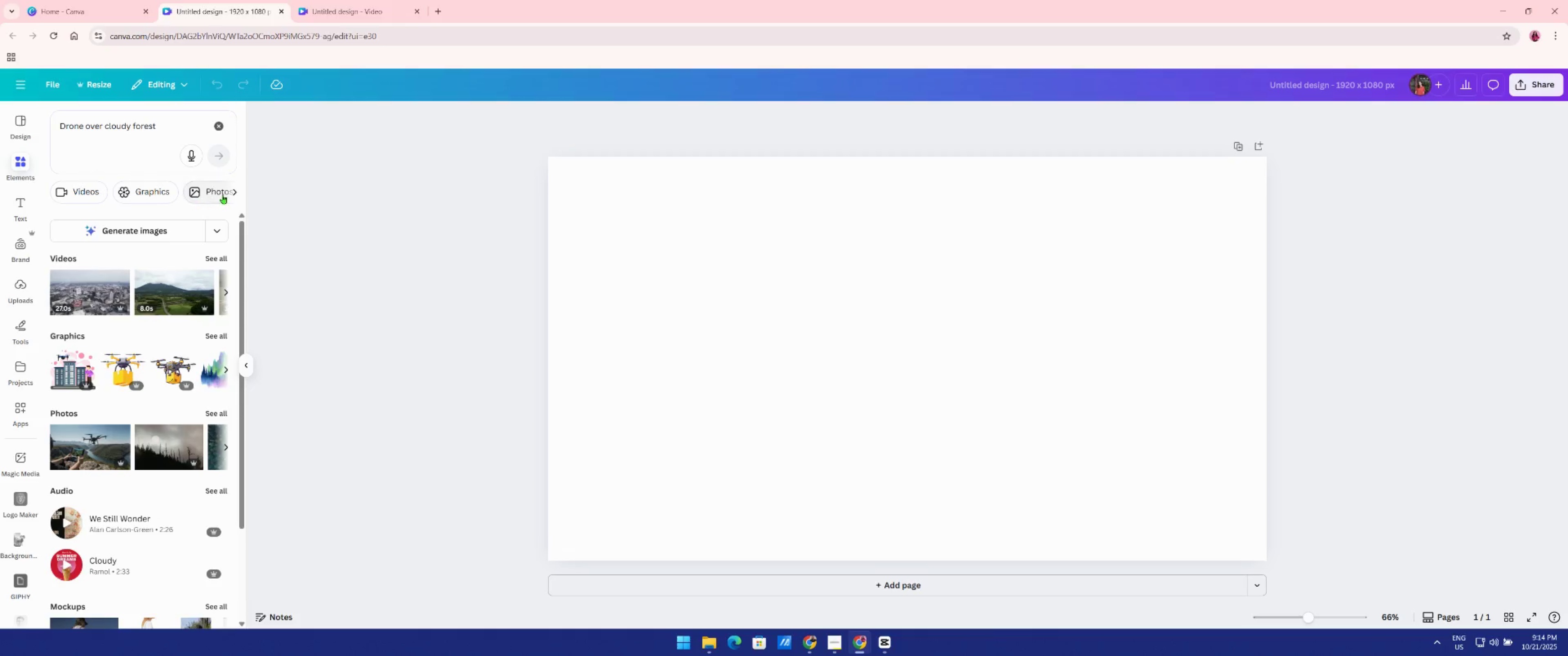 
double_click([236, 192])
 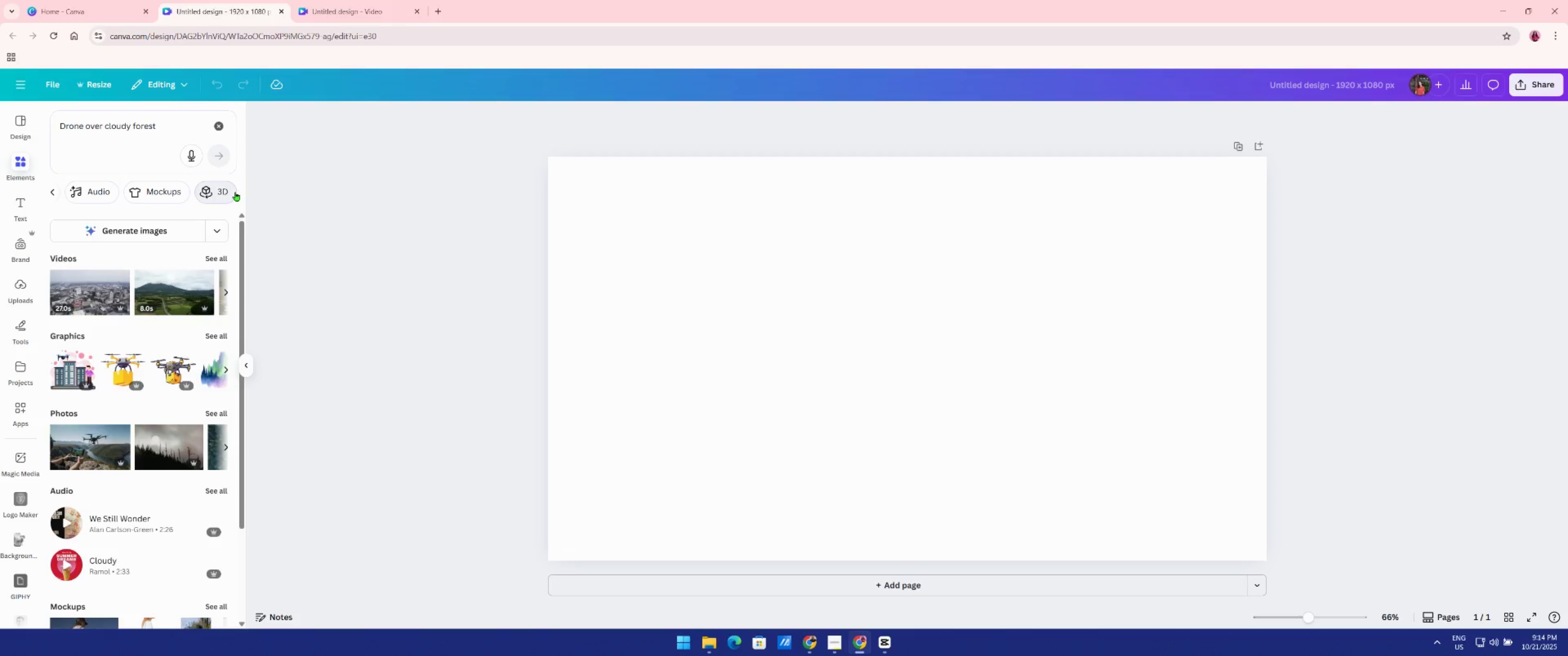 
triple_click([236, 192])
 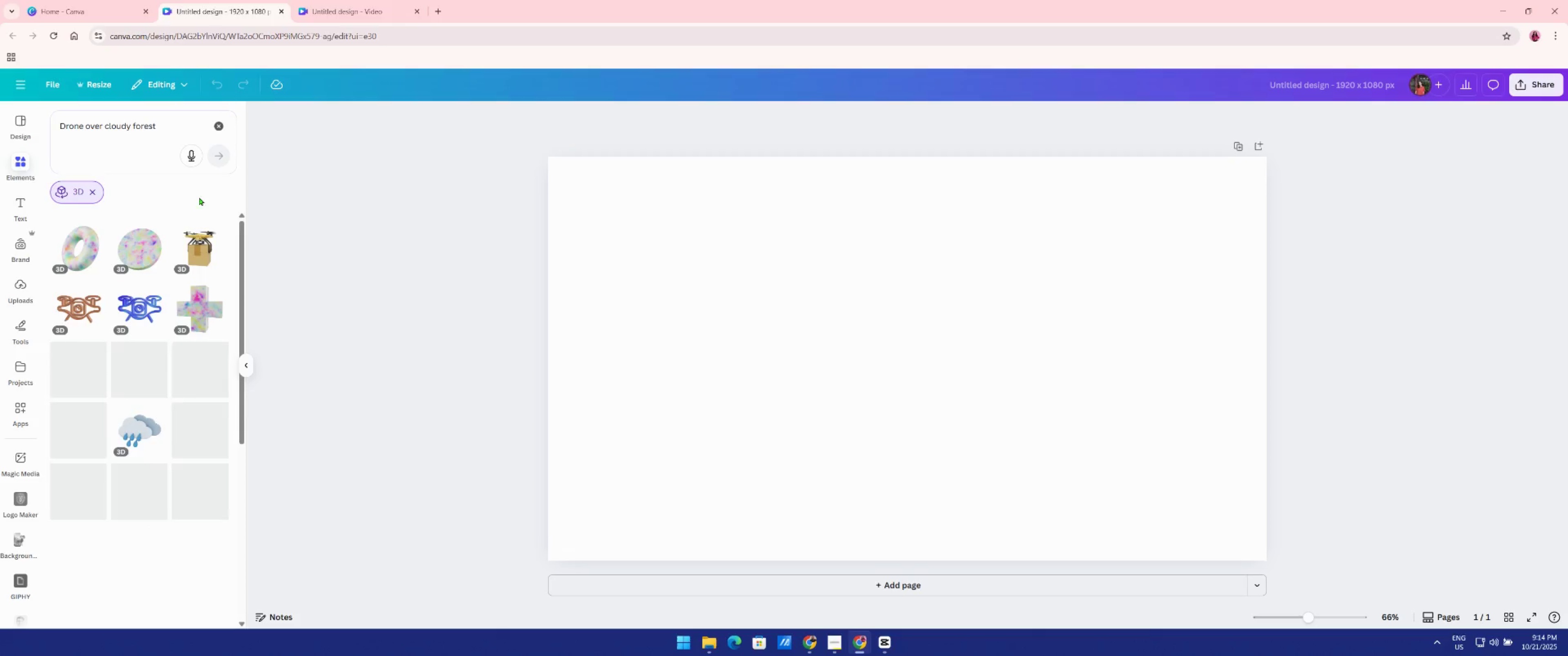 
mouse_move([112, 189])
 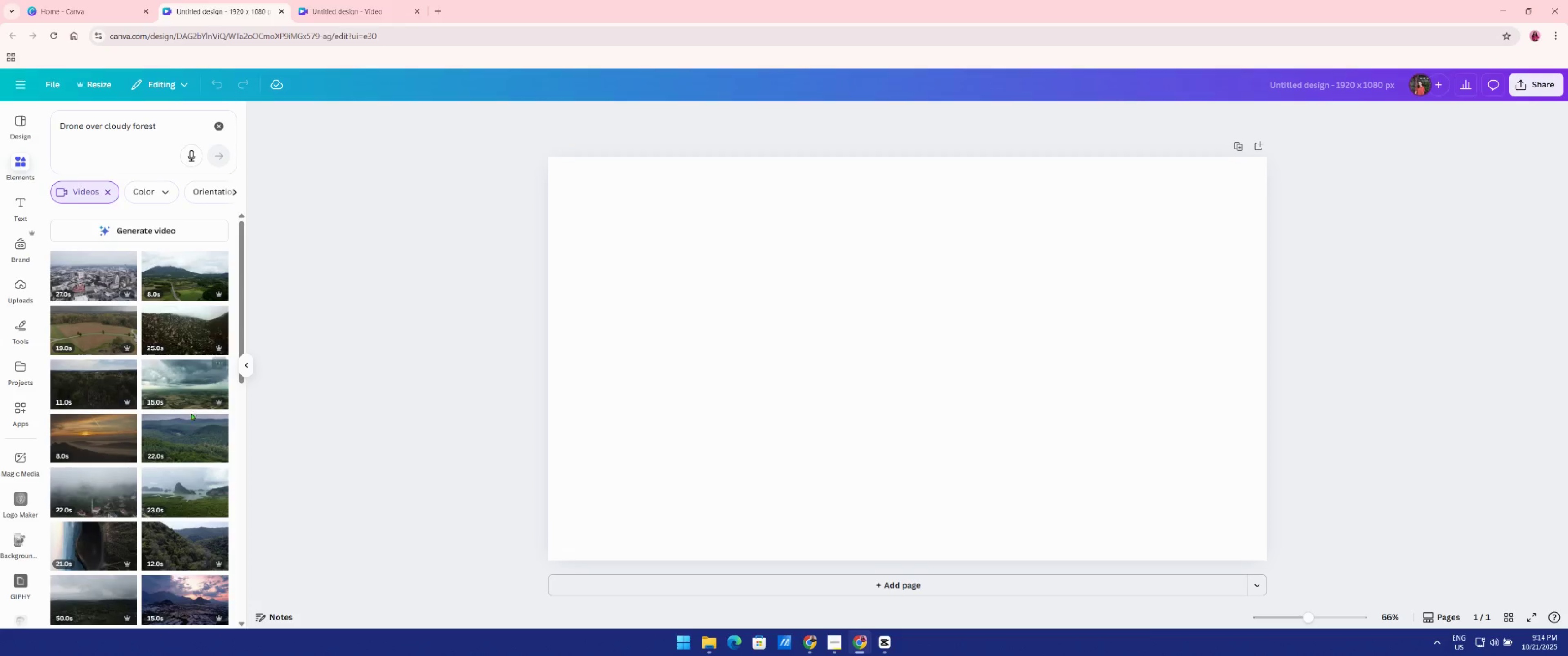 
scroll: coordinate [162, 453], scroll_direction: down, amount: 2.0
 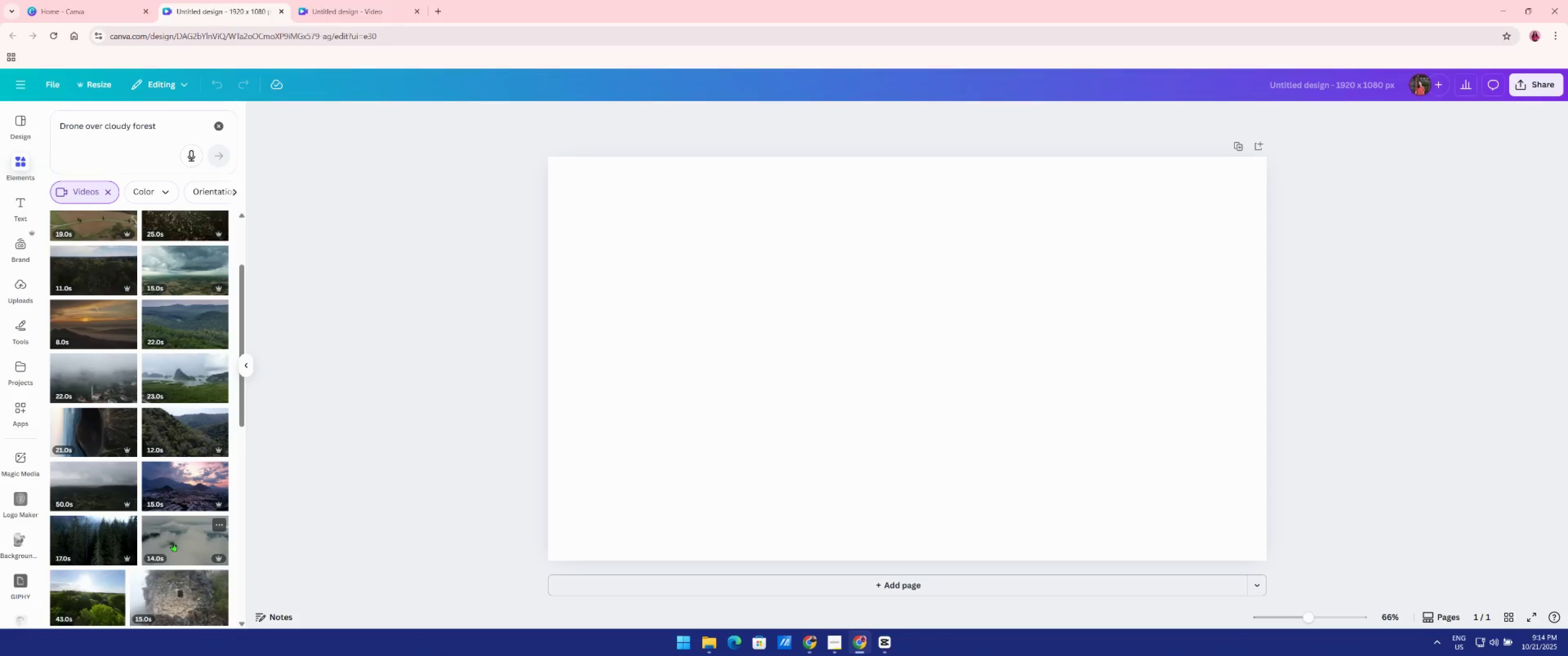 
left_click([99, 537])
 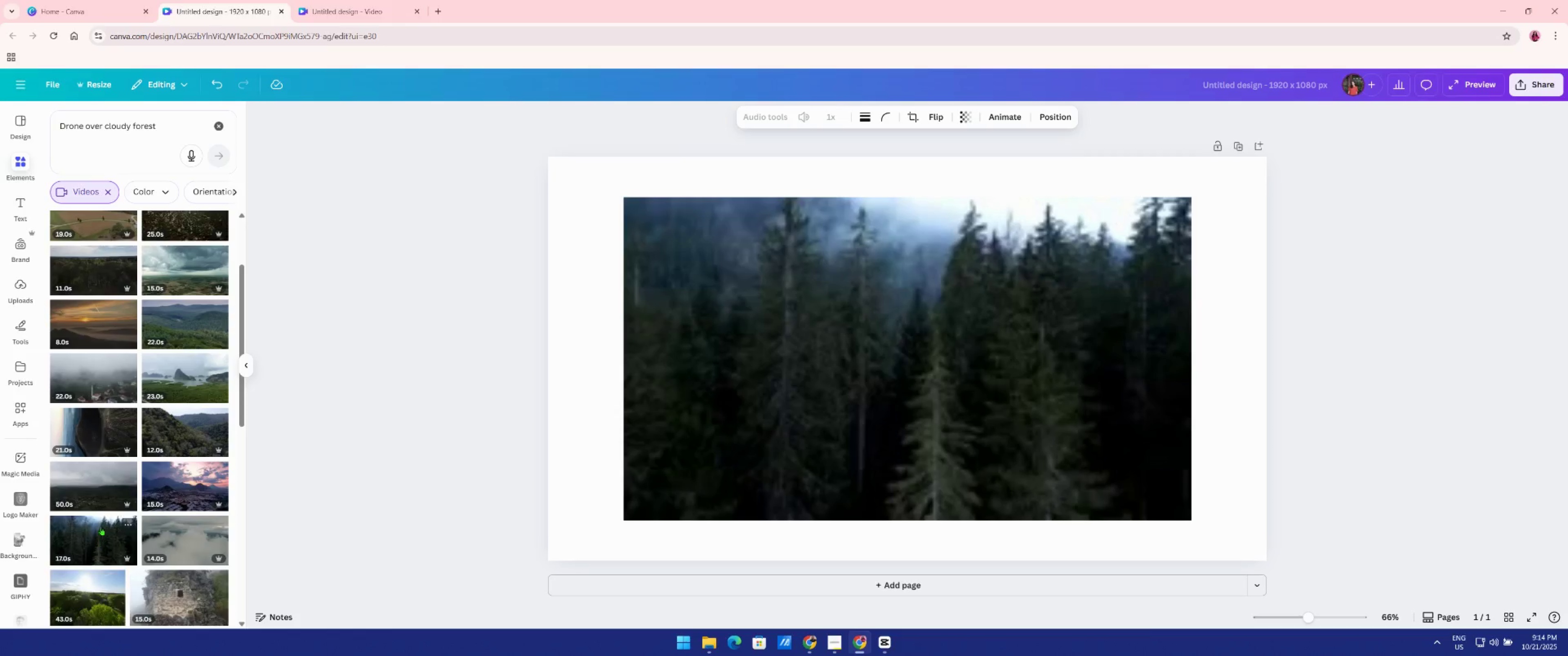 
scroll: coordinate [96, 519], scroll_direction: down, amount: 1.0
 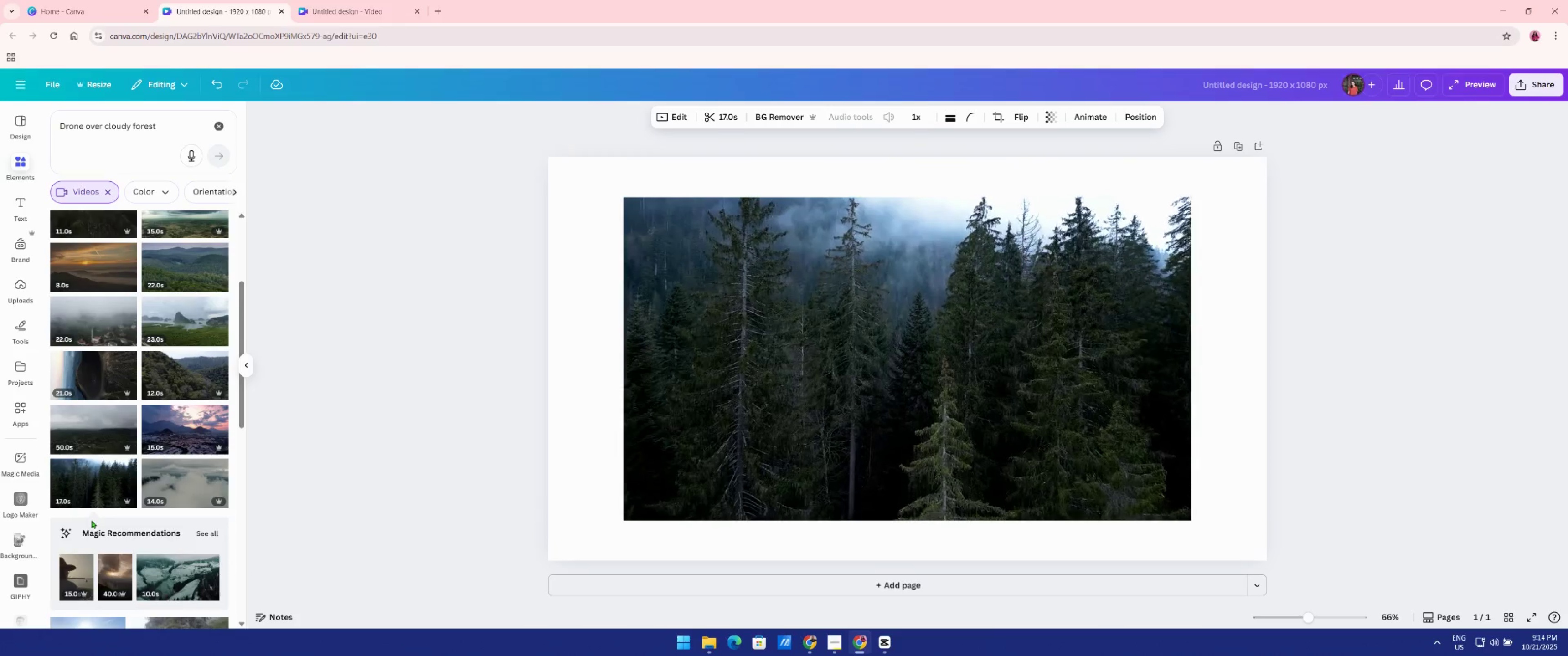 
left_click_drag(start_coordinate=[91, 476], to_coordinate=[733, 439])
 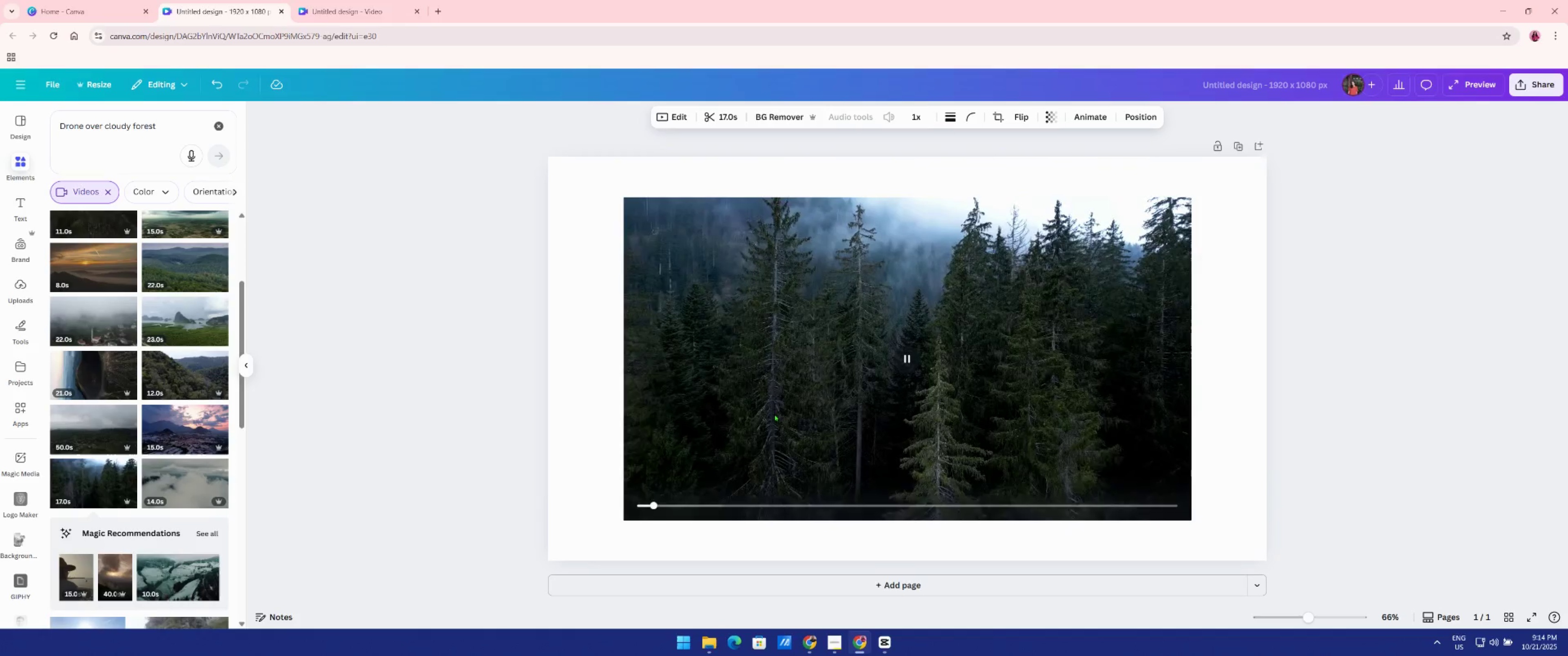 
left_click_drag(start_coordinate=[783, 418], to_coordinate=[704, 379])
 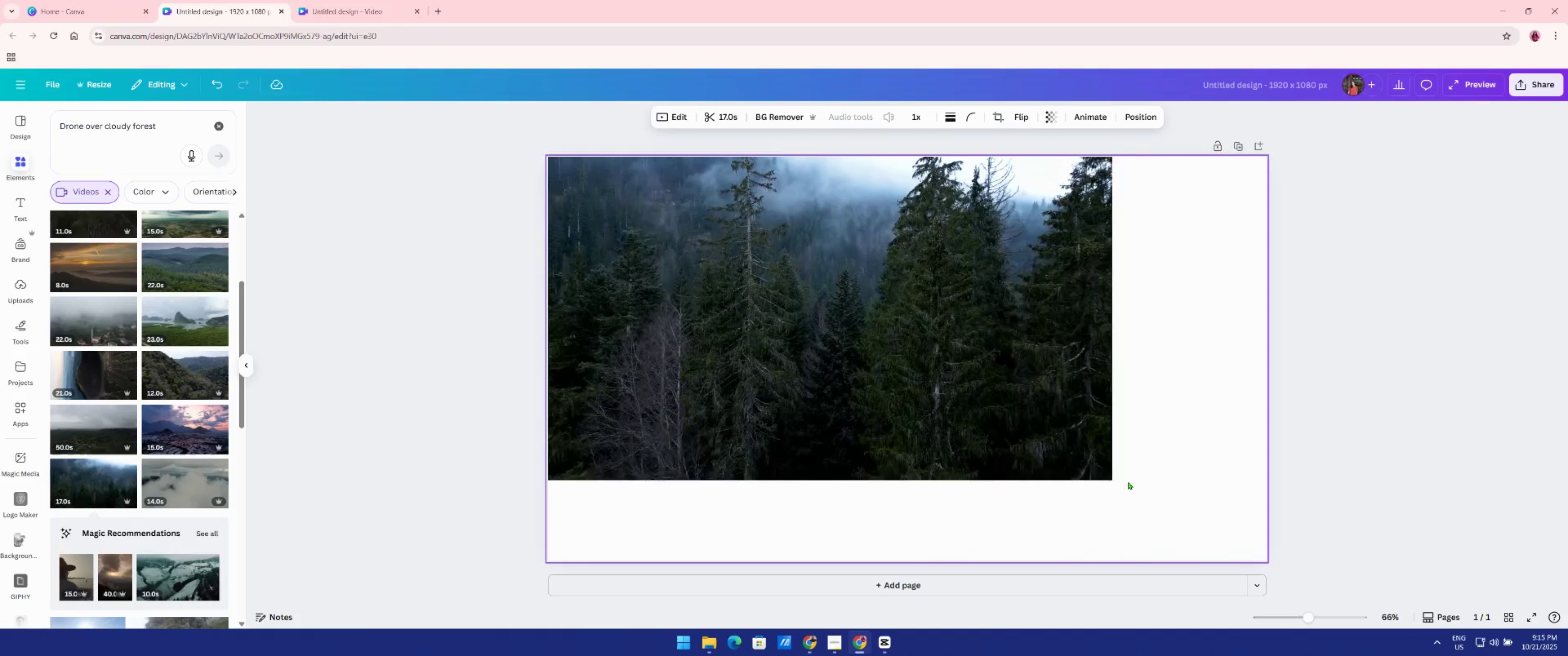 
left_click([1077, 436])
 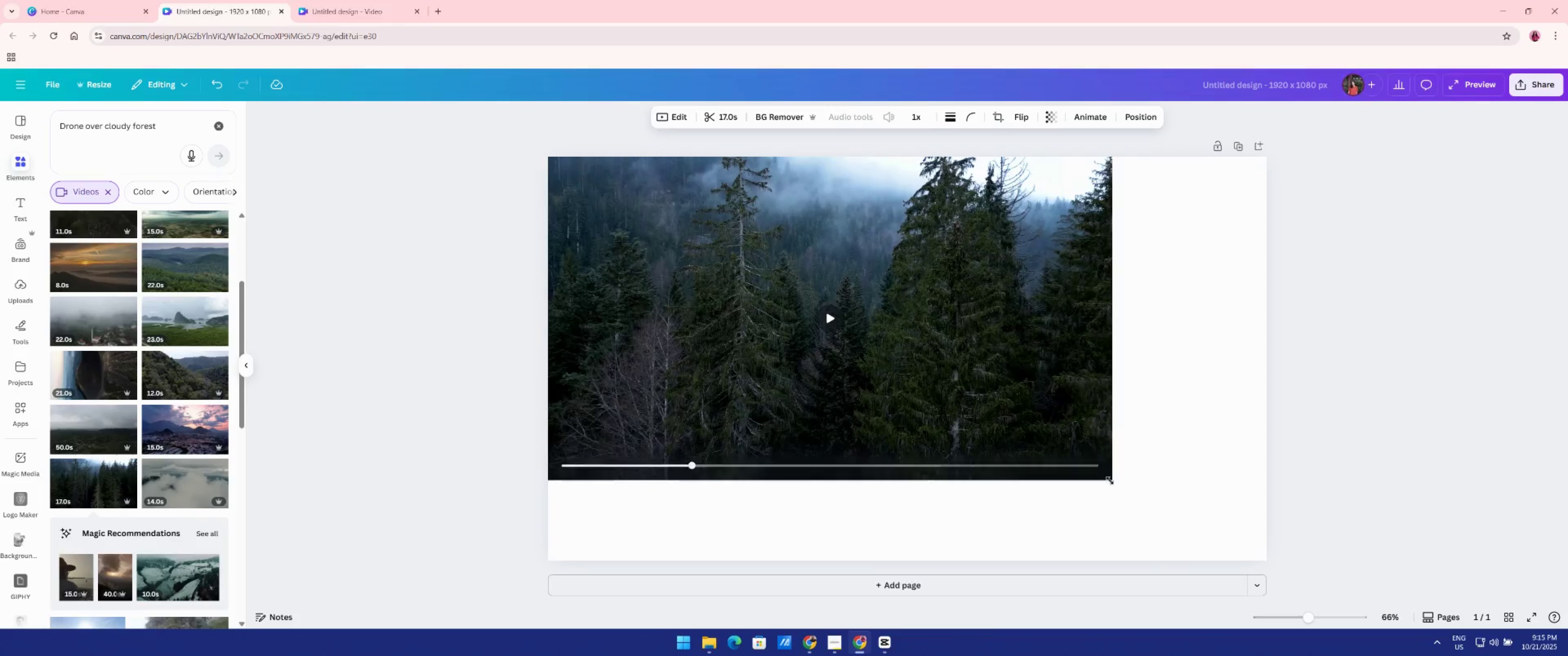 
left_click_drag(start_coordinate=[1114, 483], to_coordinate=[1278, 562])
 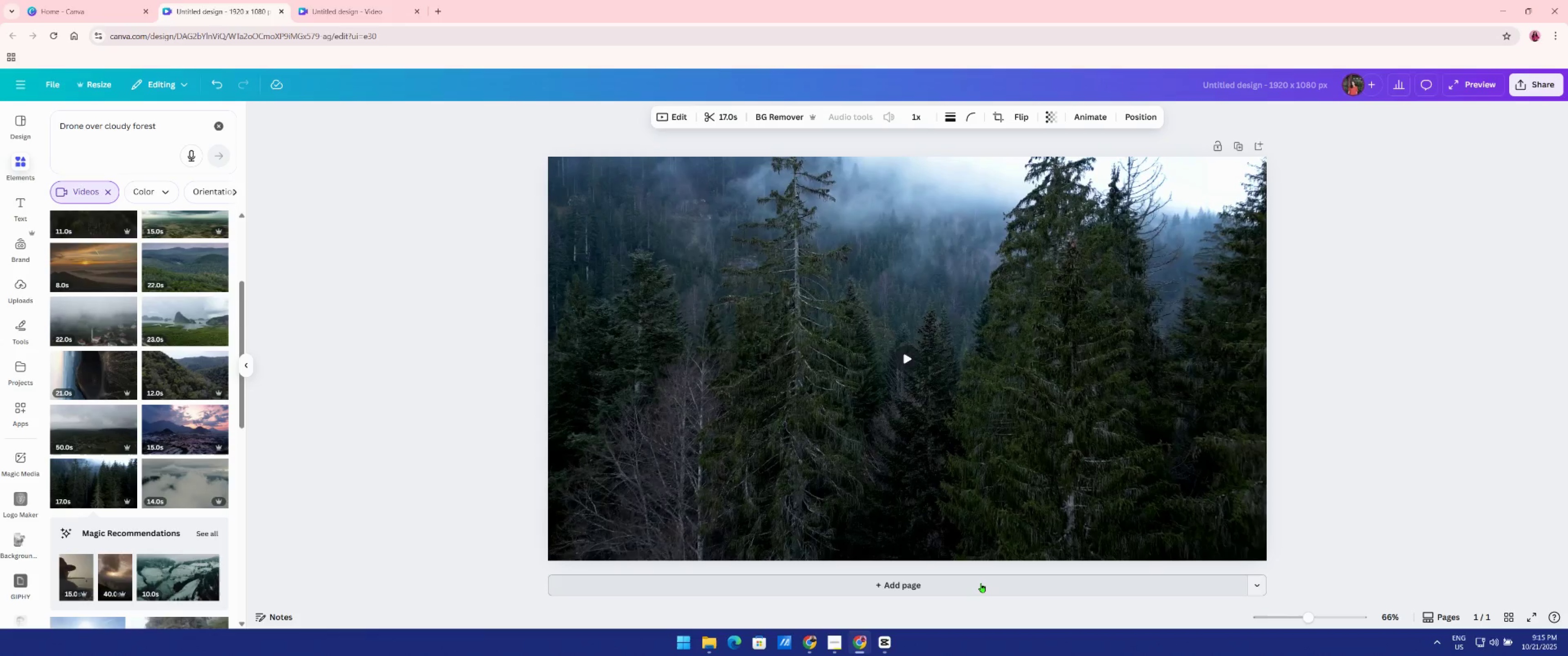 
left_click([981, 583])
 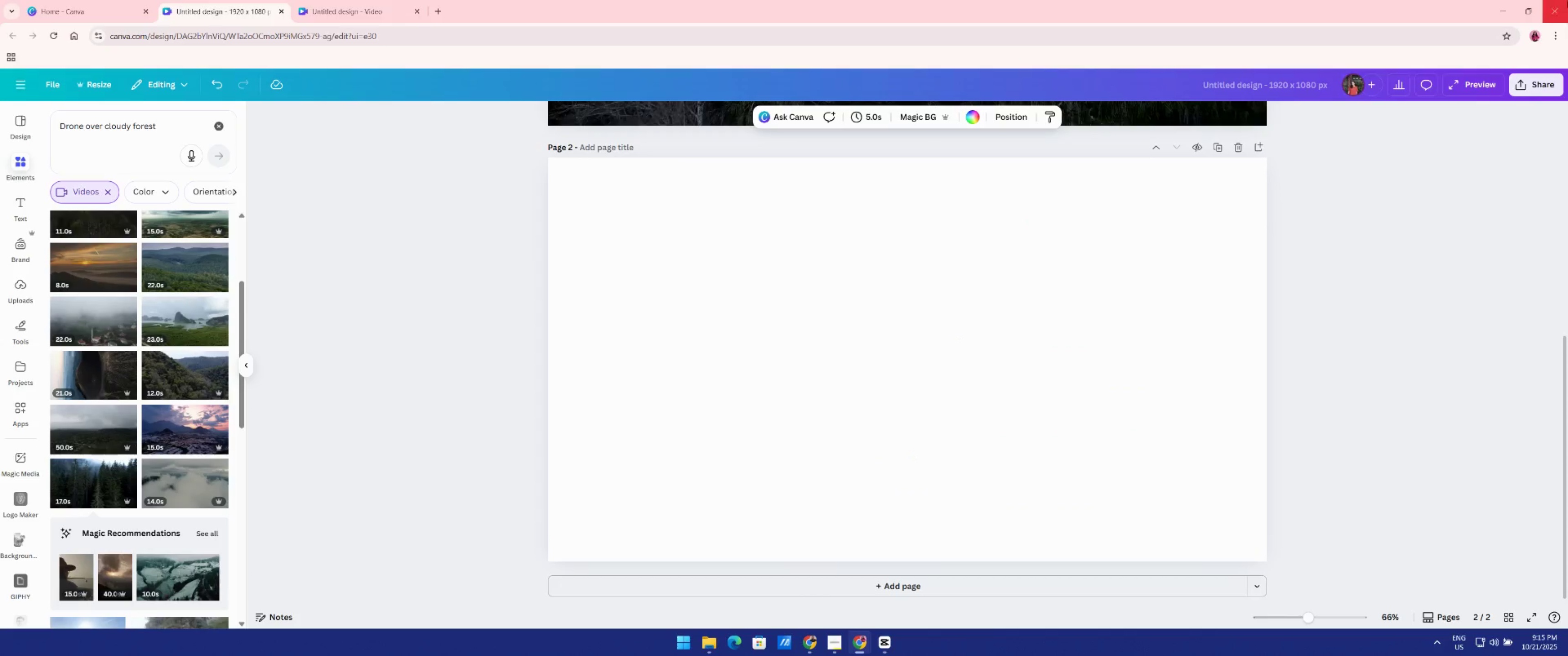 
left_click([1527, 14])
 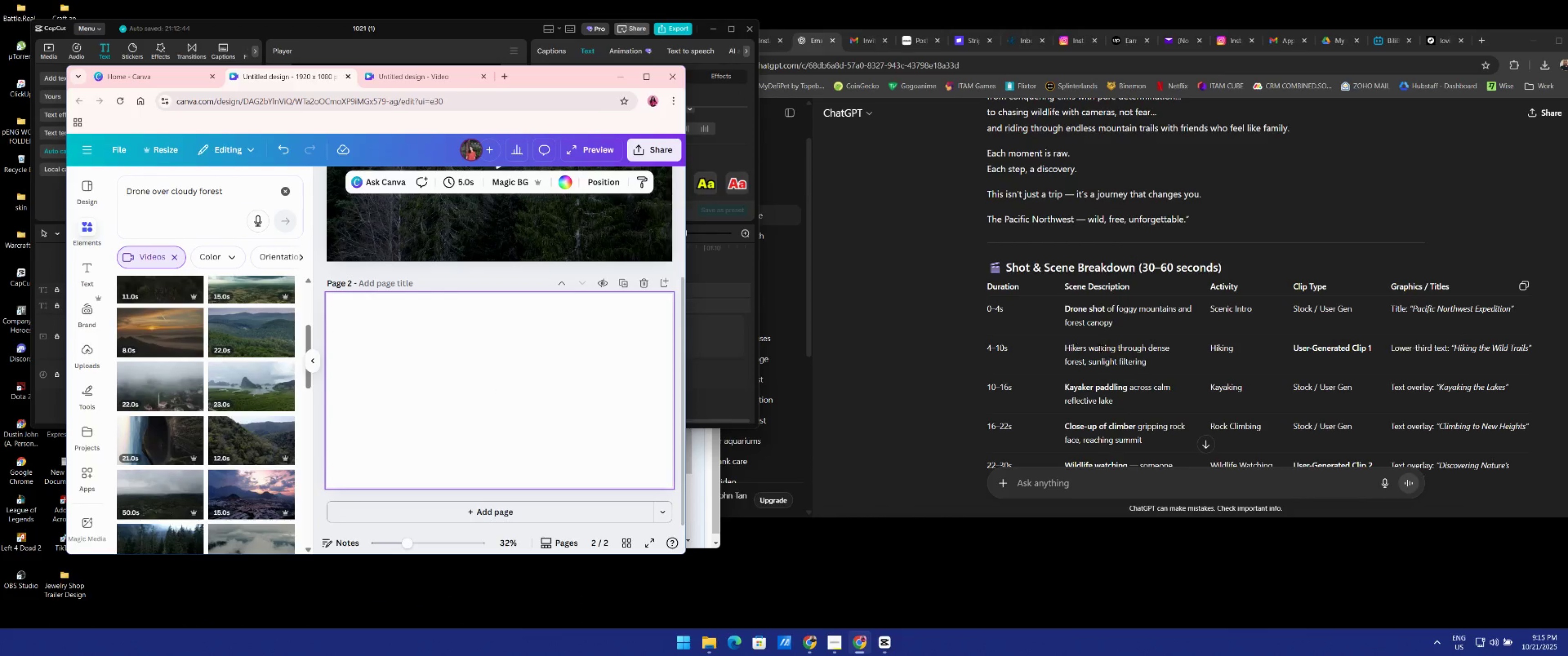 
left_click_drag(start_coordinate=[1153, 363], to_coordinate=[1064, 350])
 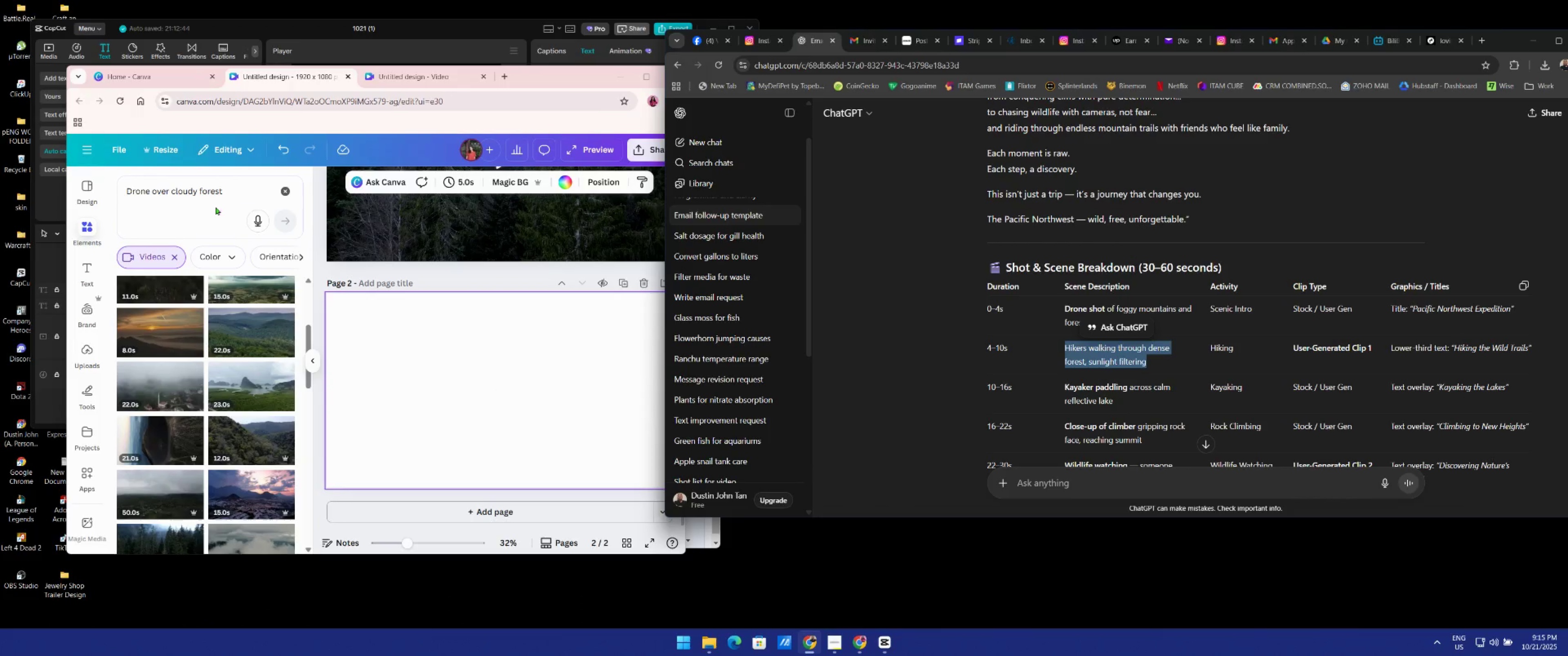 
left_click_drag(start_coordinate=[232, 192], to_coordinate=[0, 181])
 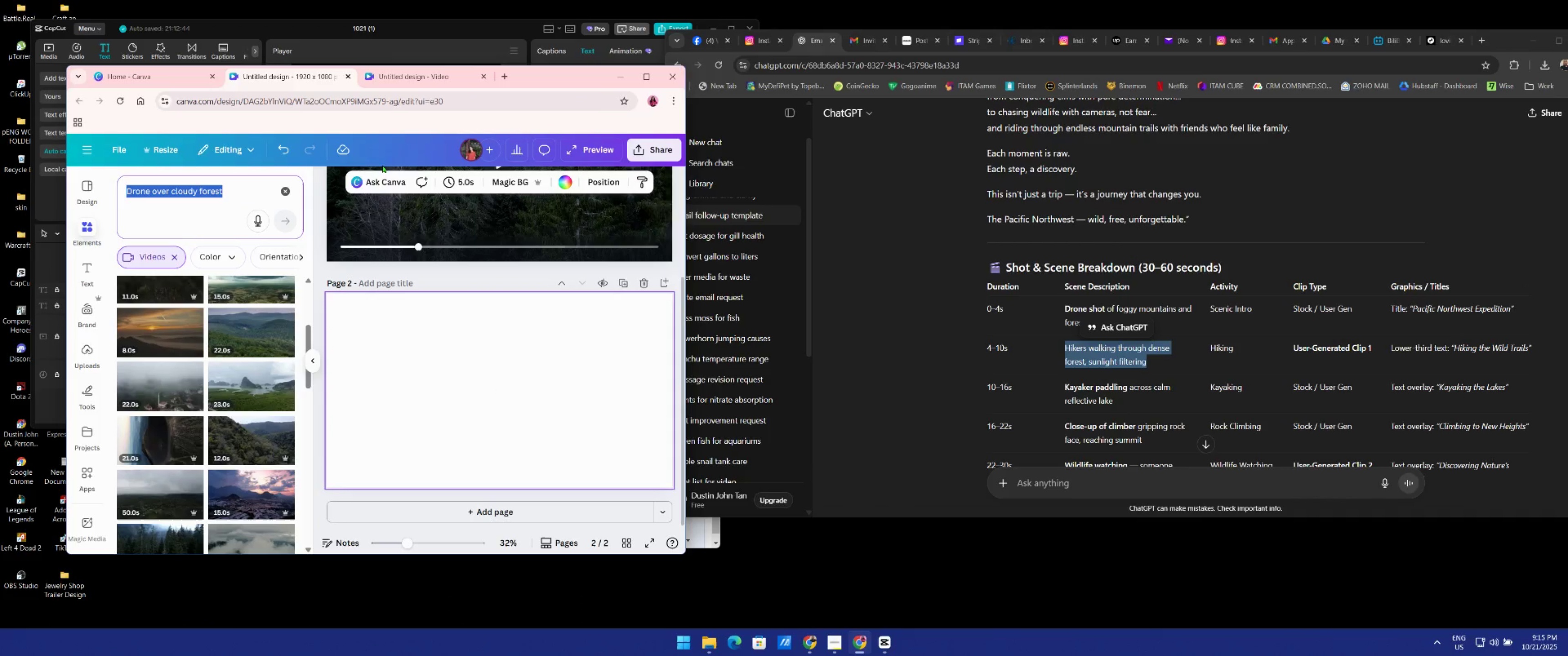 
type(hickers walking)
 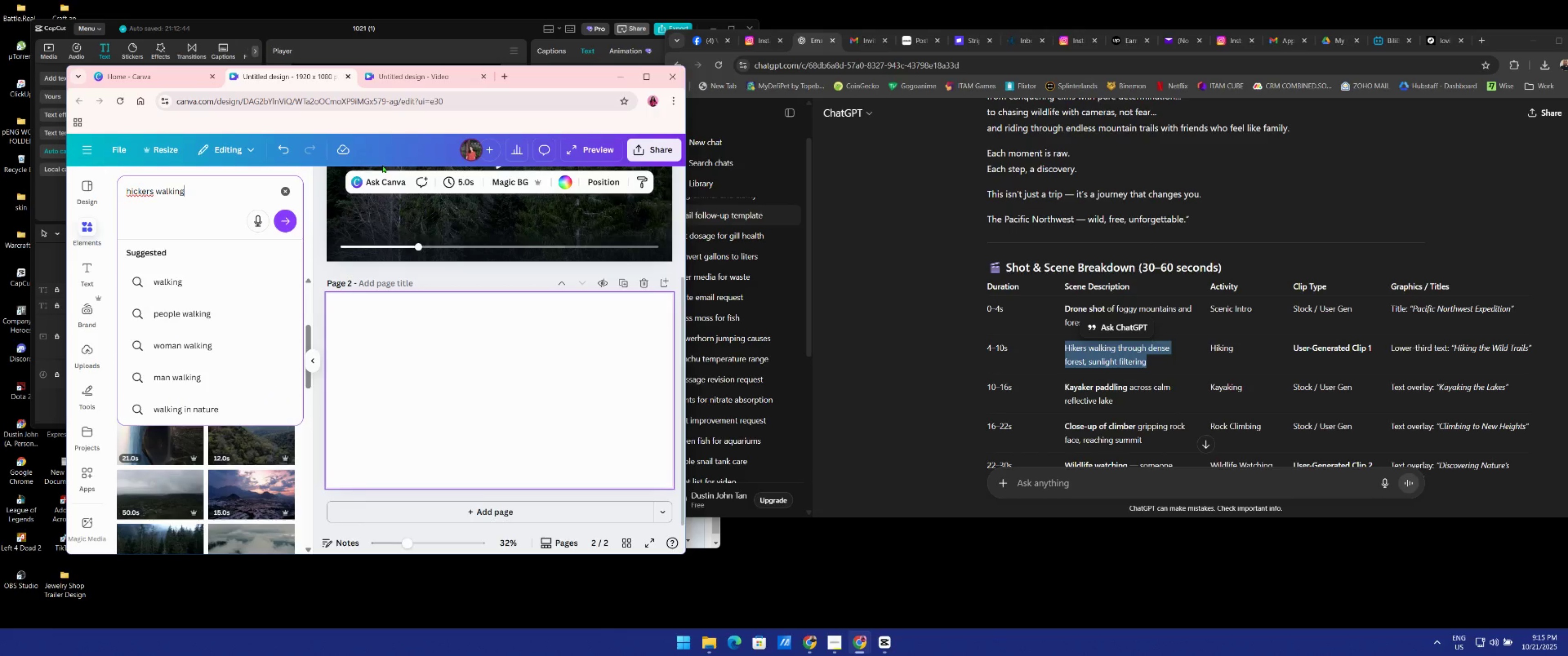 
wait(8.66)
 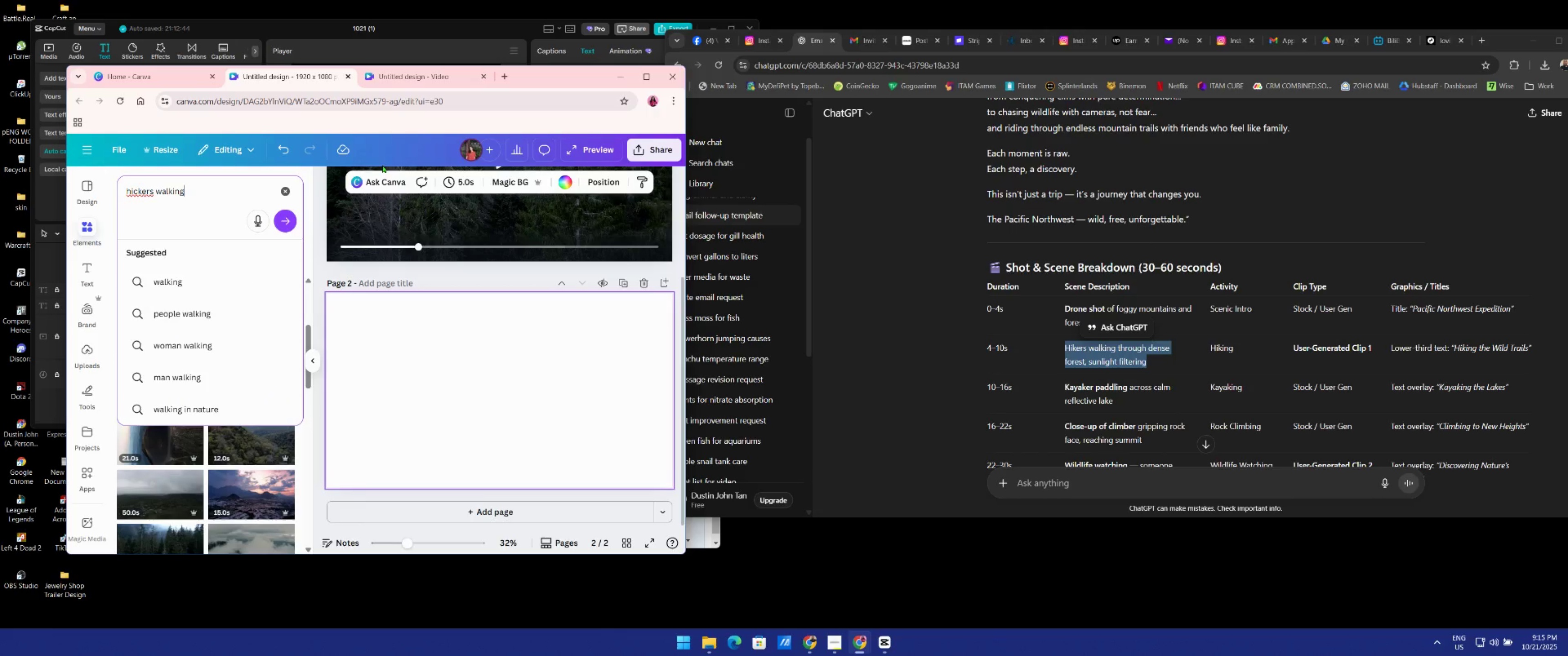 
left_click([142, 190])
 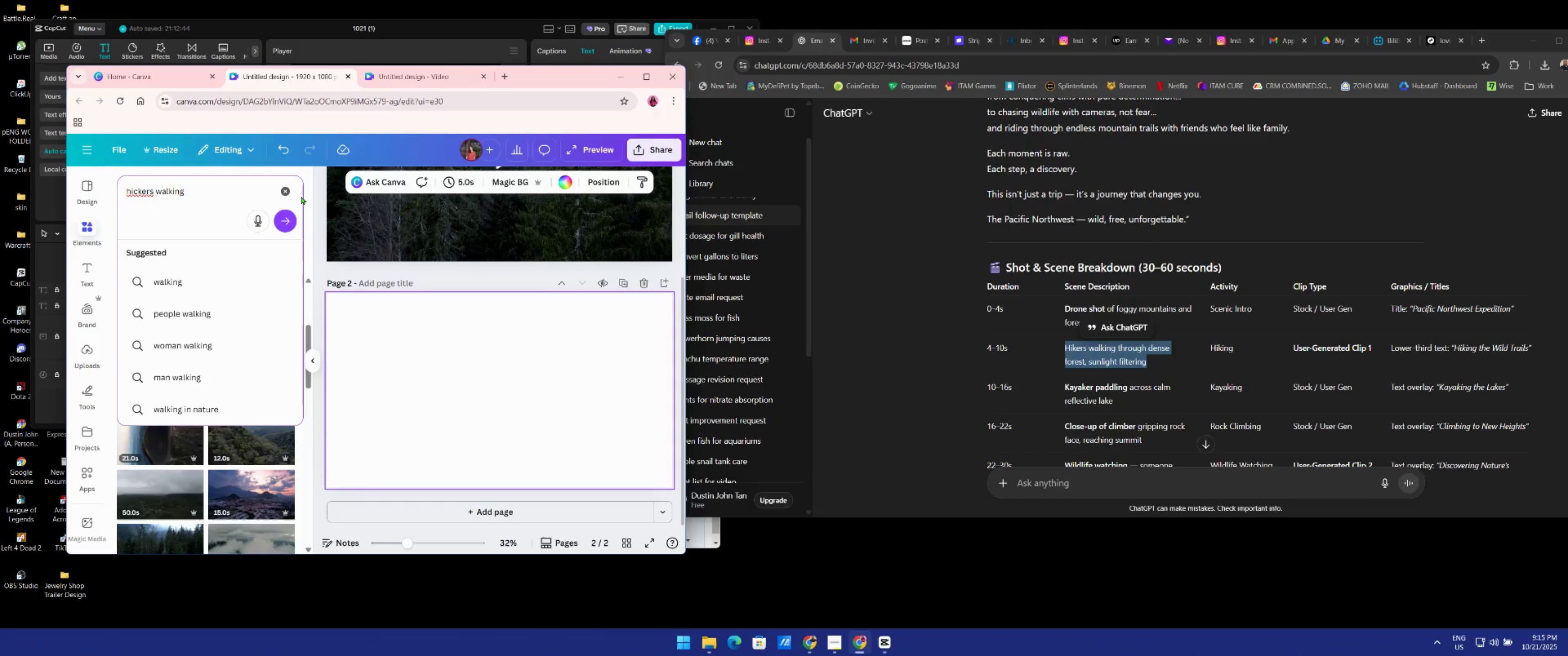 
key(Backspace)
key(Backspace)
type(ke)
 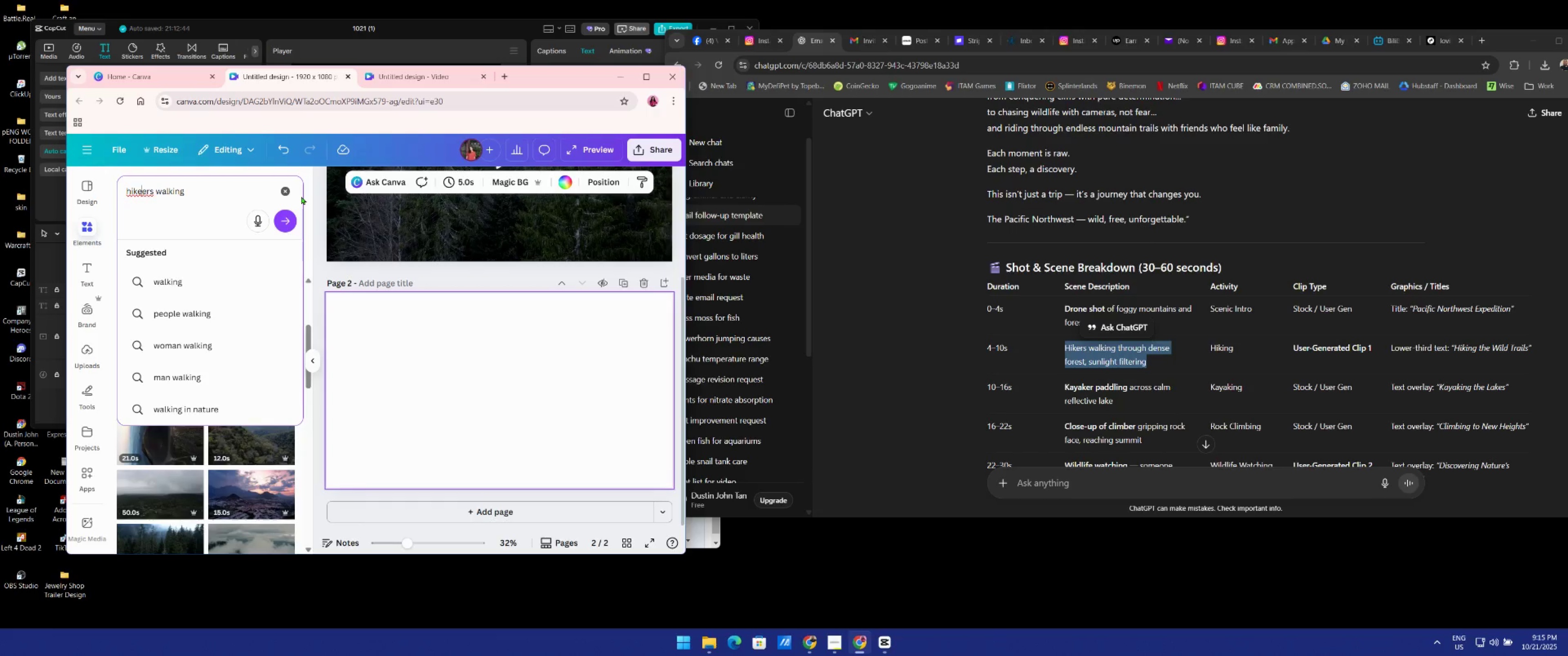 
key(Enter)
 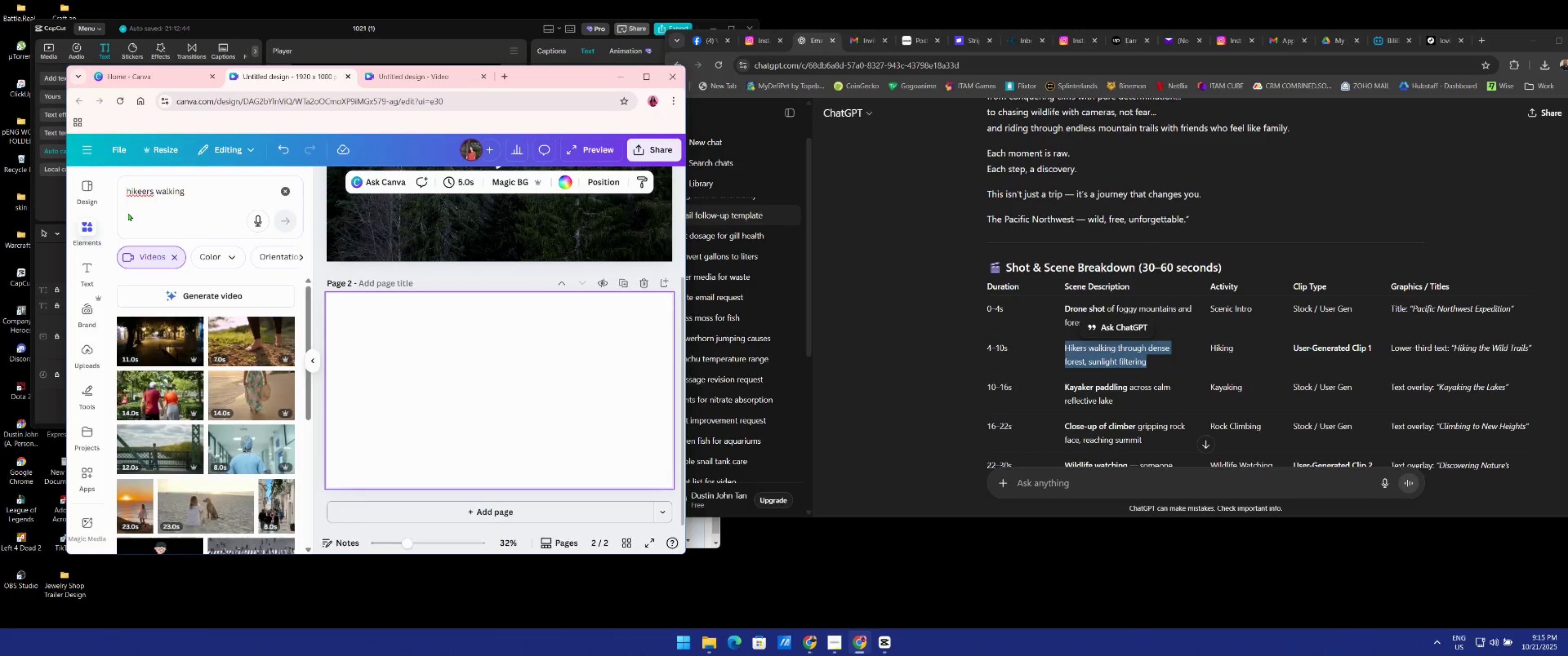 
left_click([144, 194])
 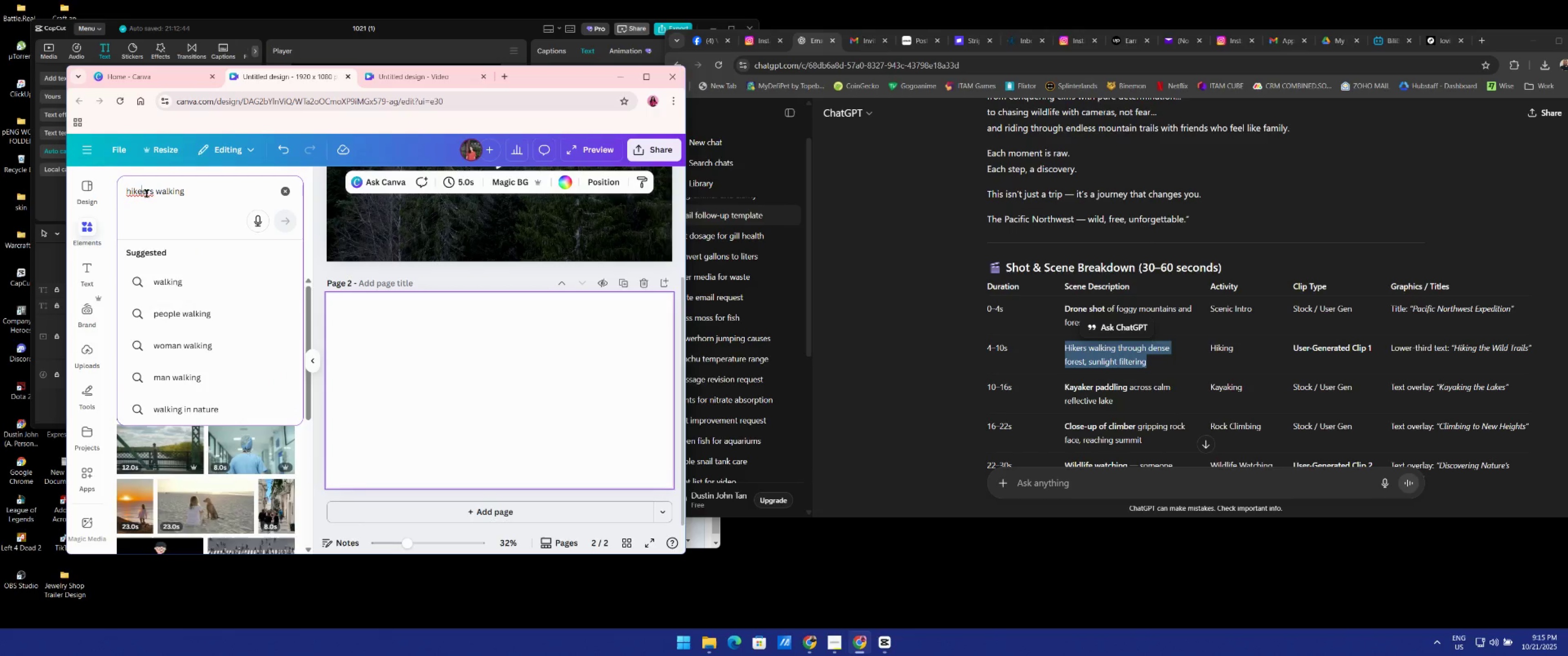 
left_click([147, 194])
 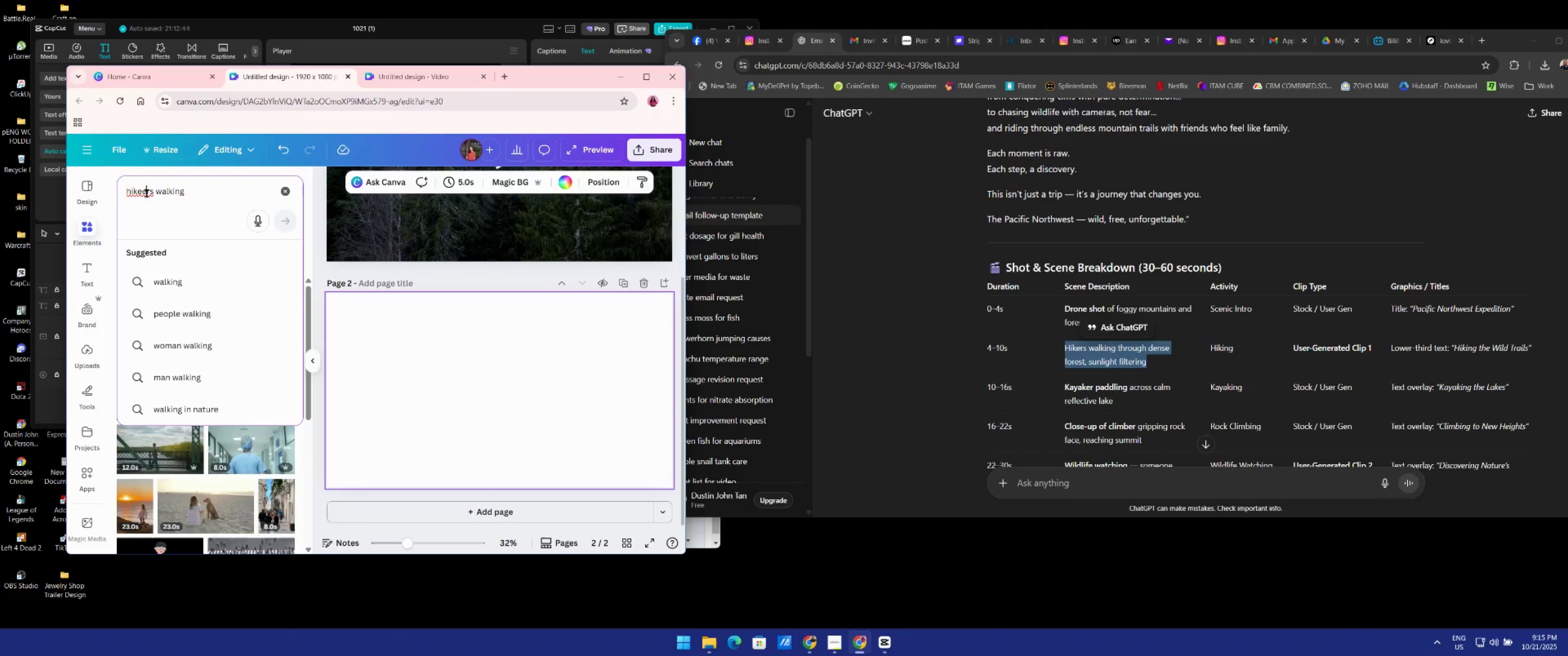 
key(Backspace)
 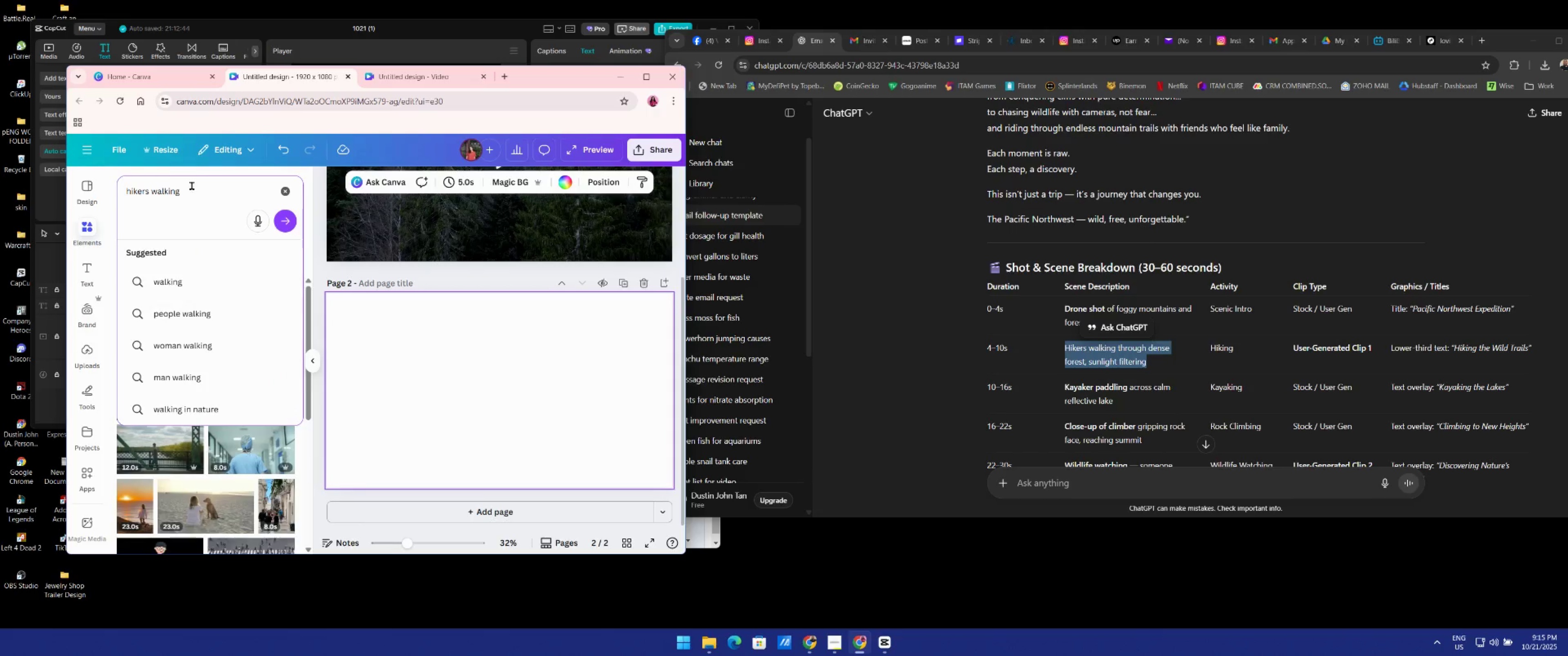 
key(Enter)
 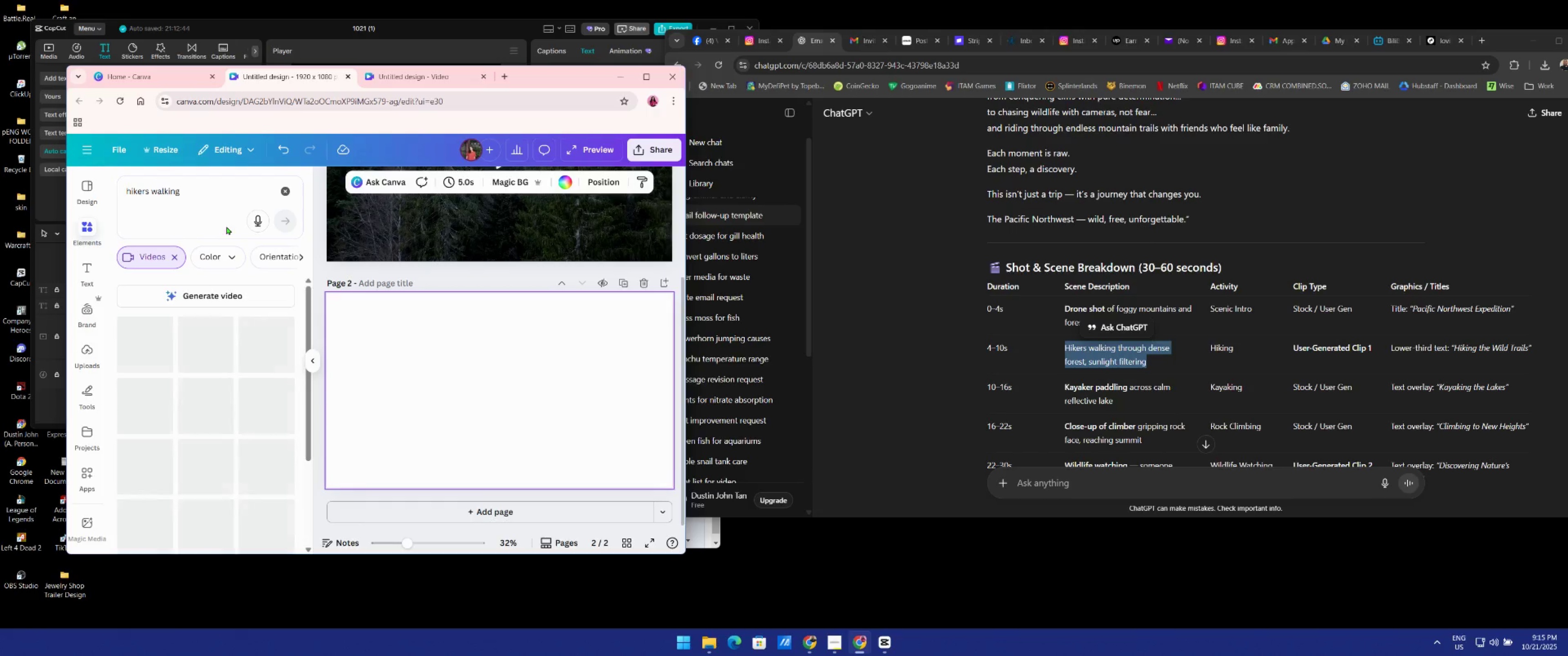 
scroll: coordinate [209, 226], scroll_direction: down, amount: 1.0
 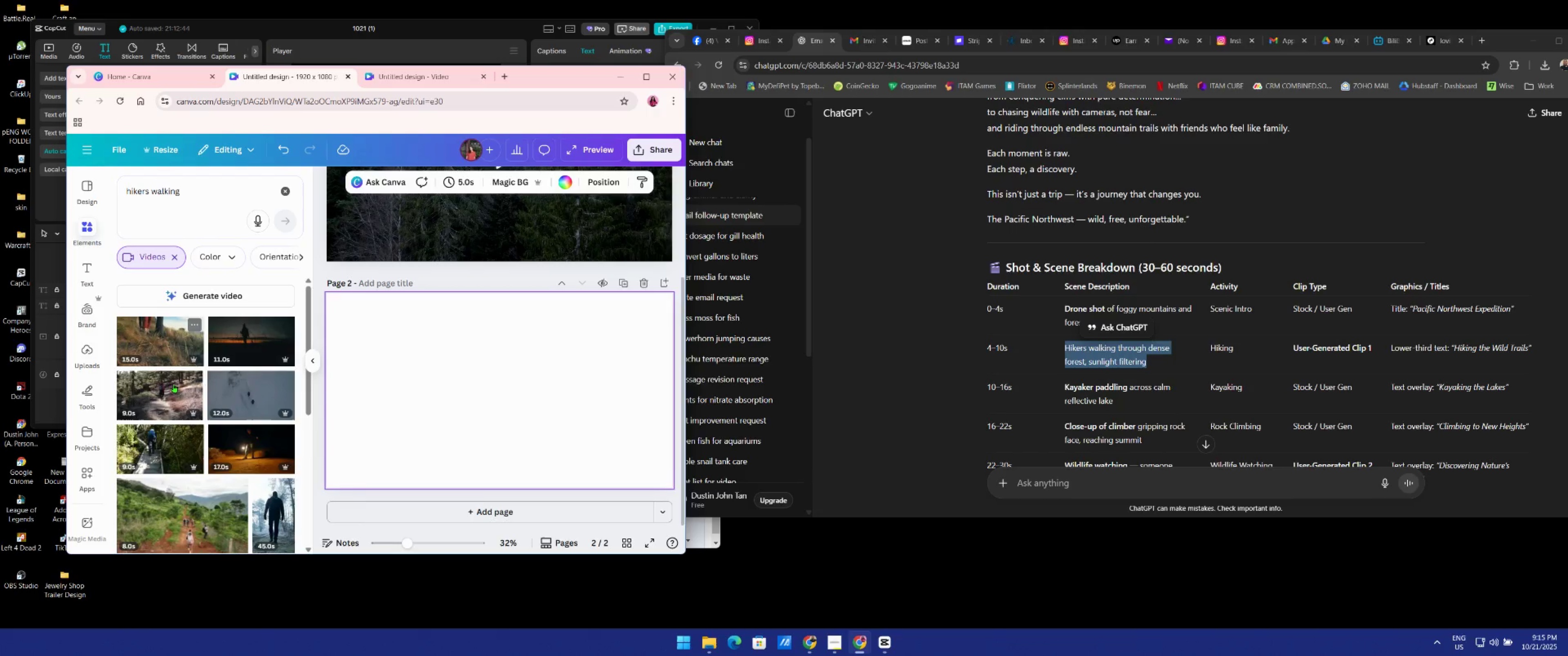 
left_click([168, 397])
 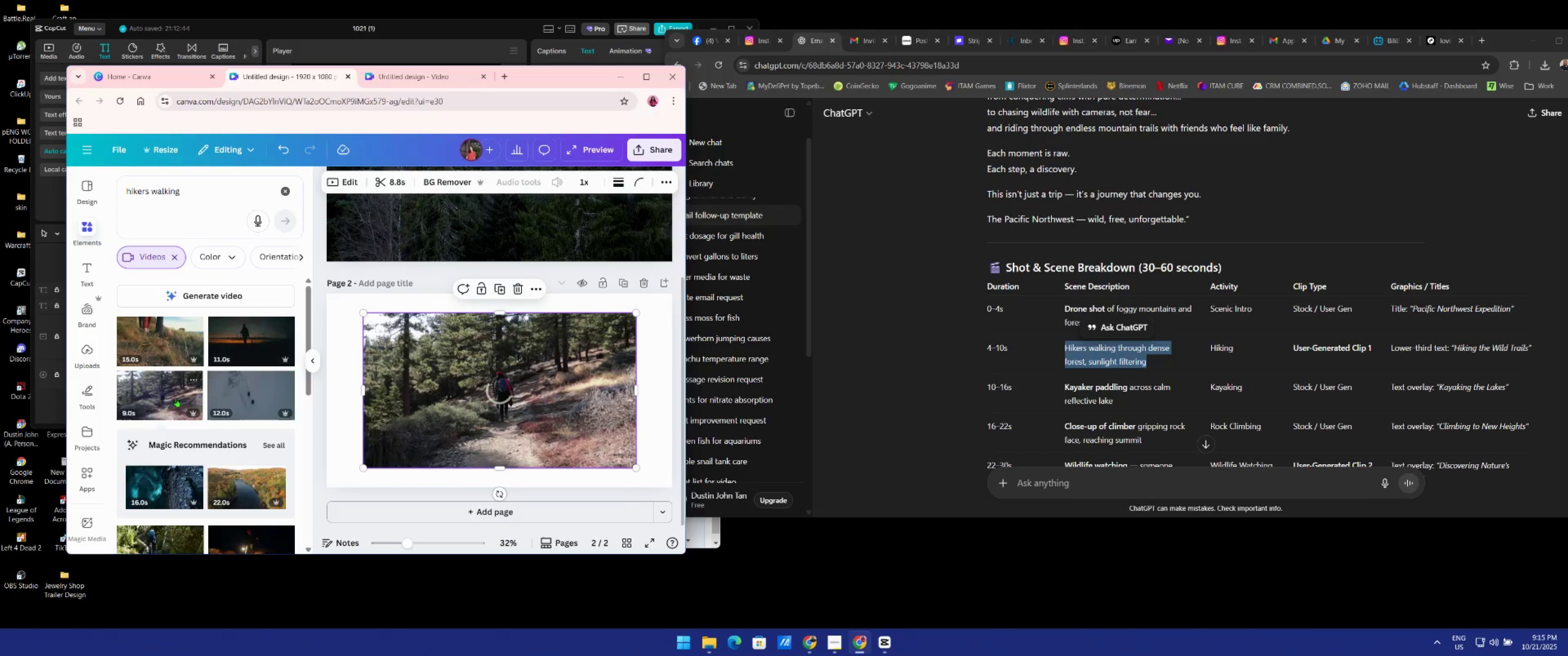 
left_click_drag(start_coordinate=[433, 399], to_coordinate=[396, 381])
 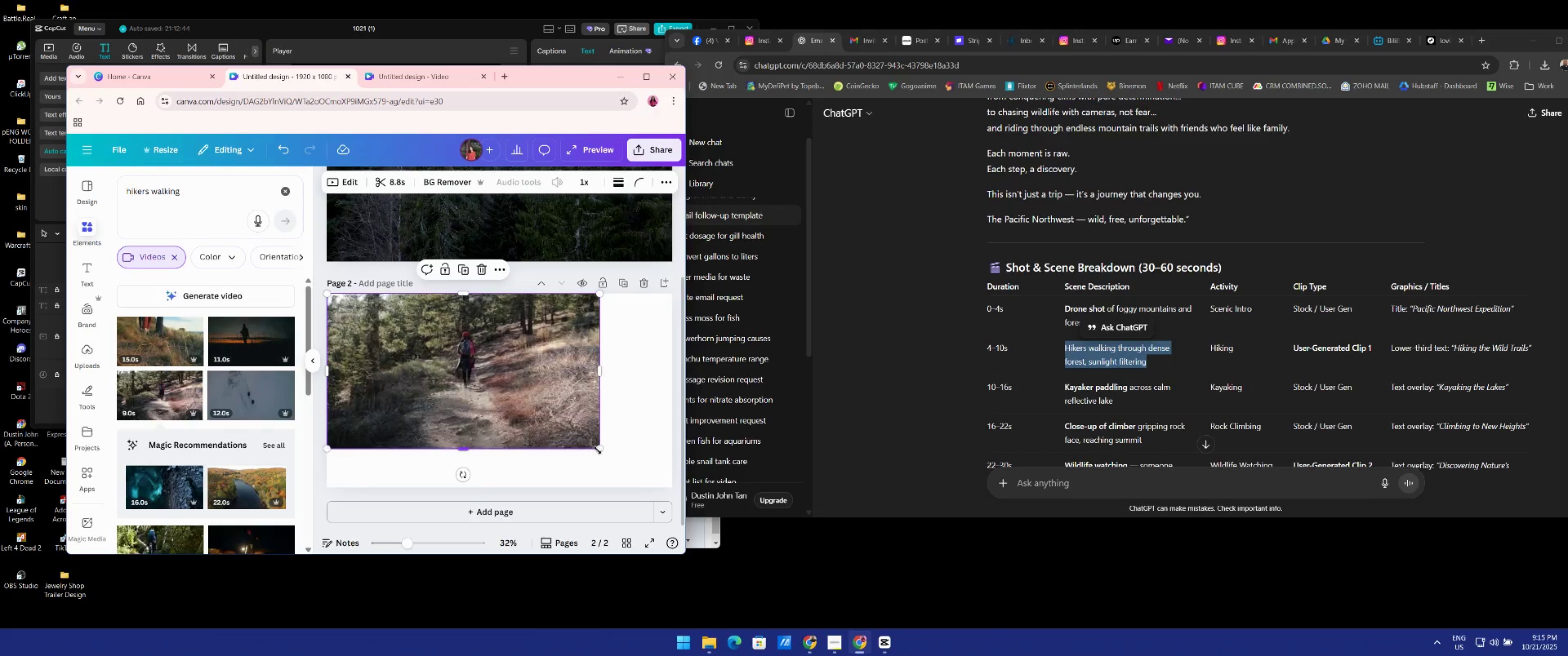 
left_click_drag(start_coordinate=[601, 450], to_coordinate=[672, 493])
 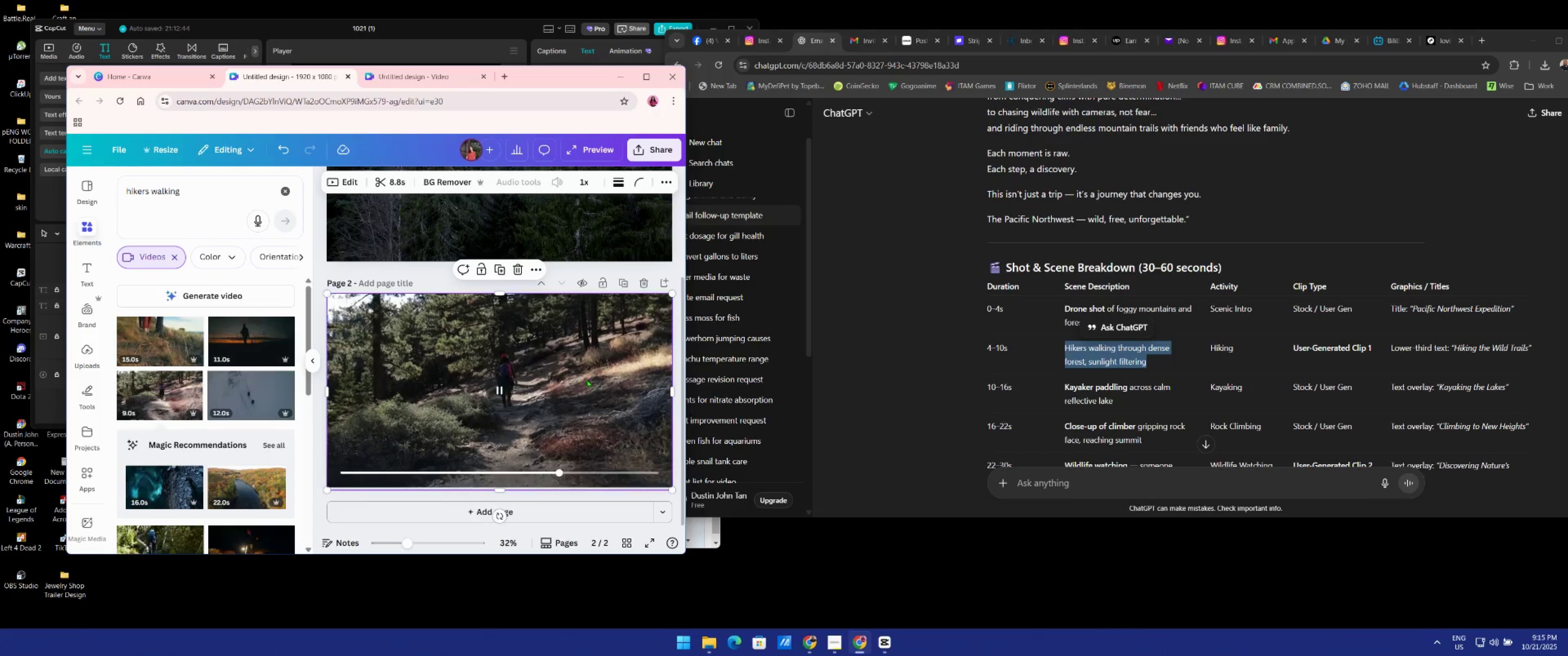 
left_click_drag(start_coordinate=[197, 194], to_coordinate=[44, 175])
 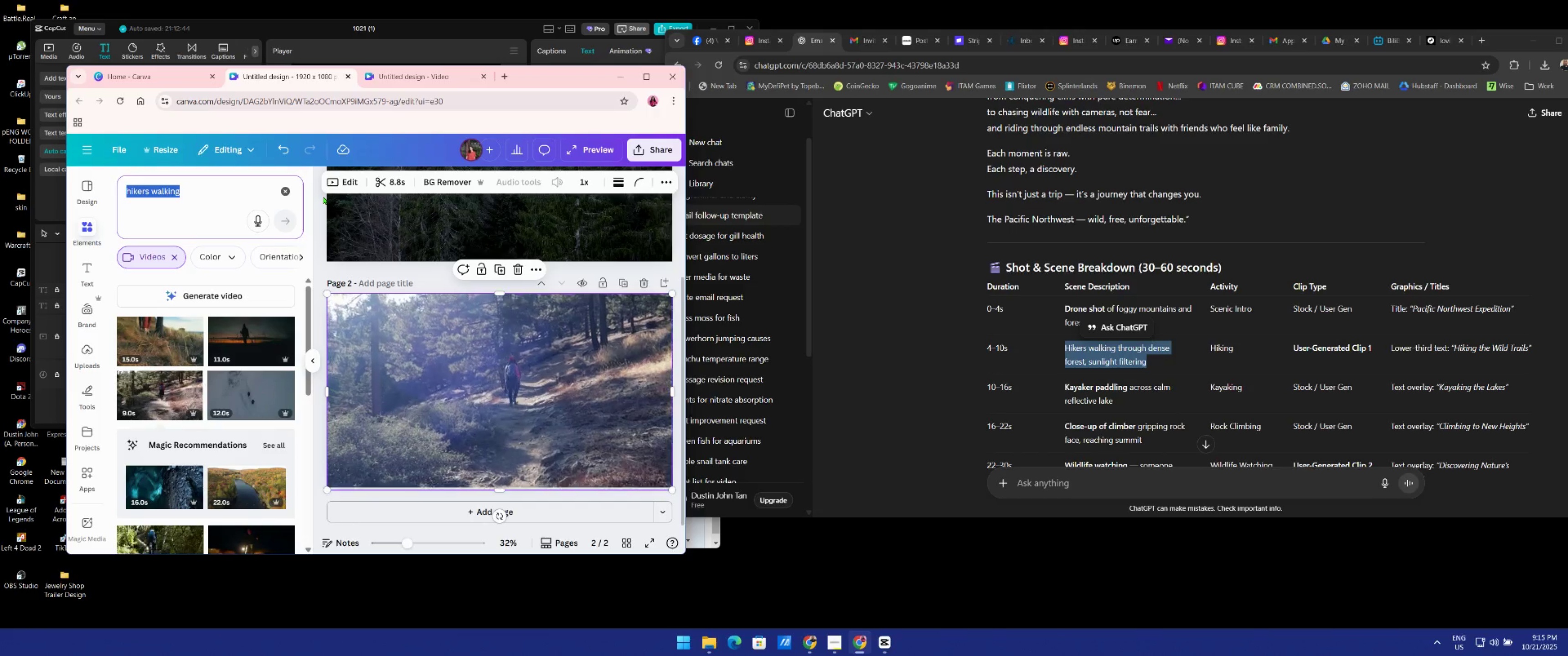 
type(karaker paddi)
key(Backspace)
type(ling r)
key(Backspace)
type(lake )
 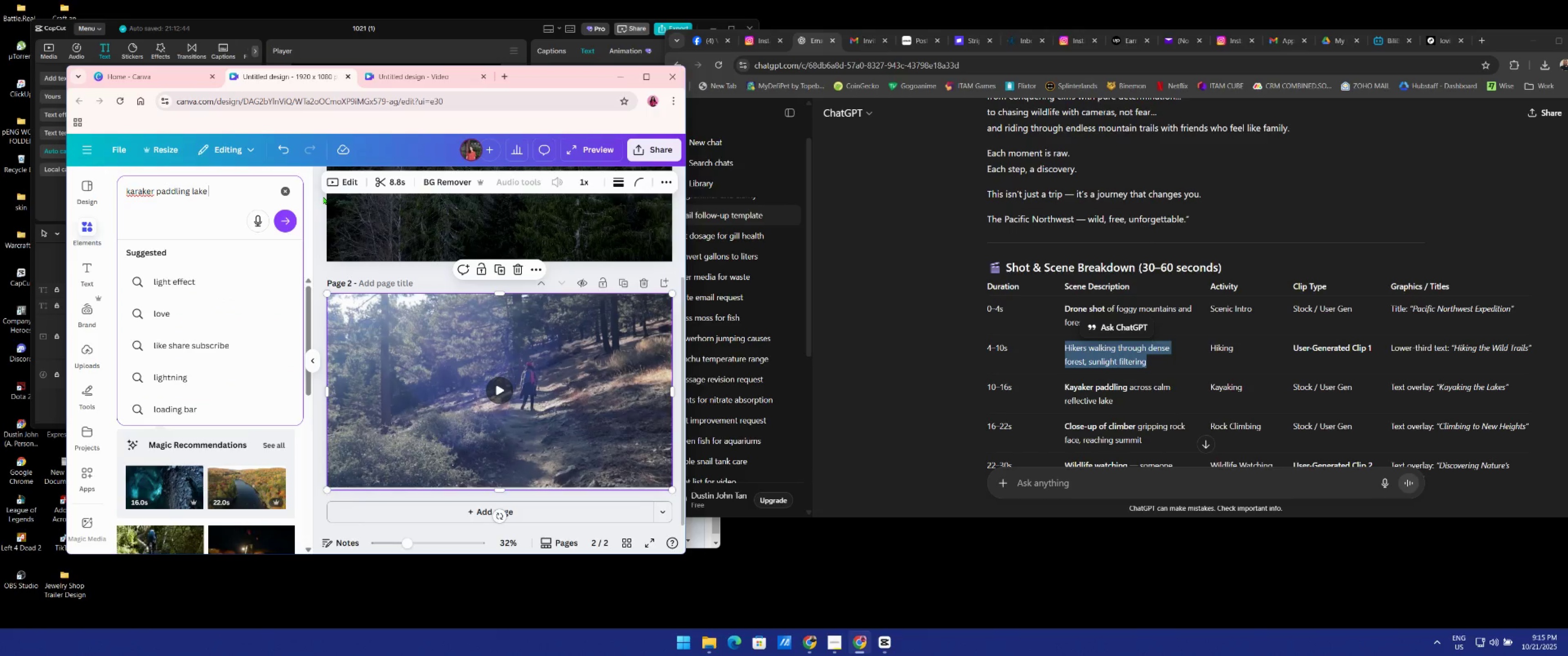 
key(Enter)
 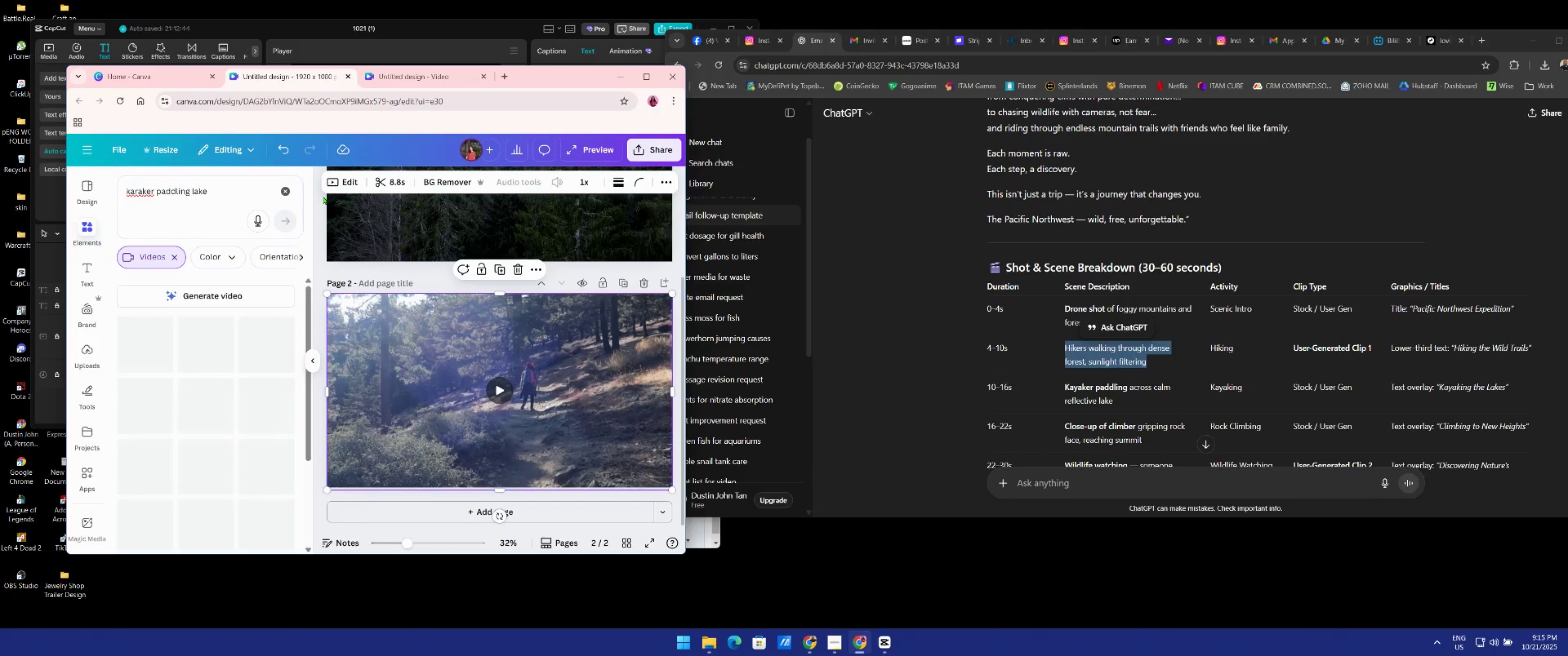 
scroll: coordinate [254, 436], scroll_direction: down, amount: 6.0
 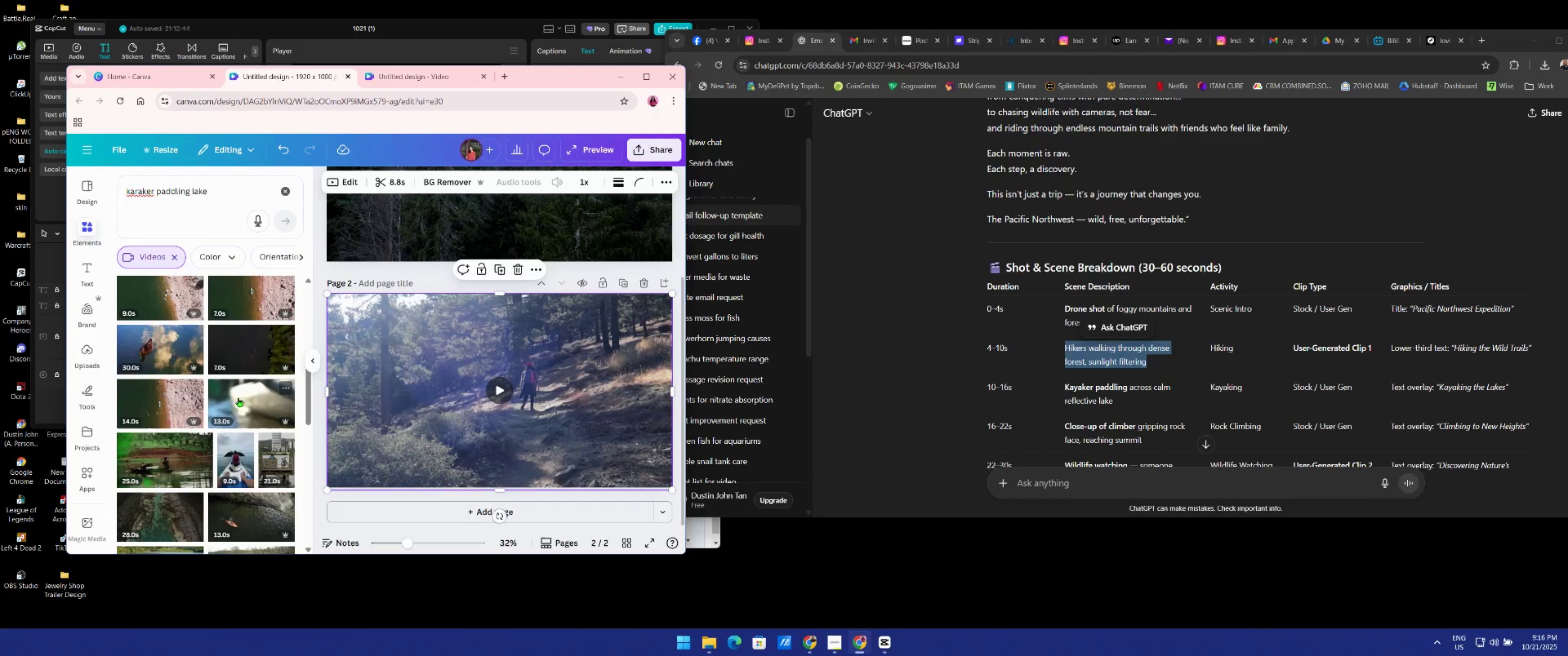 
mouse_move([241, 469])
 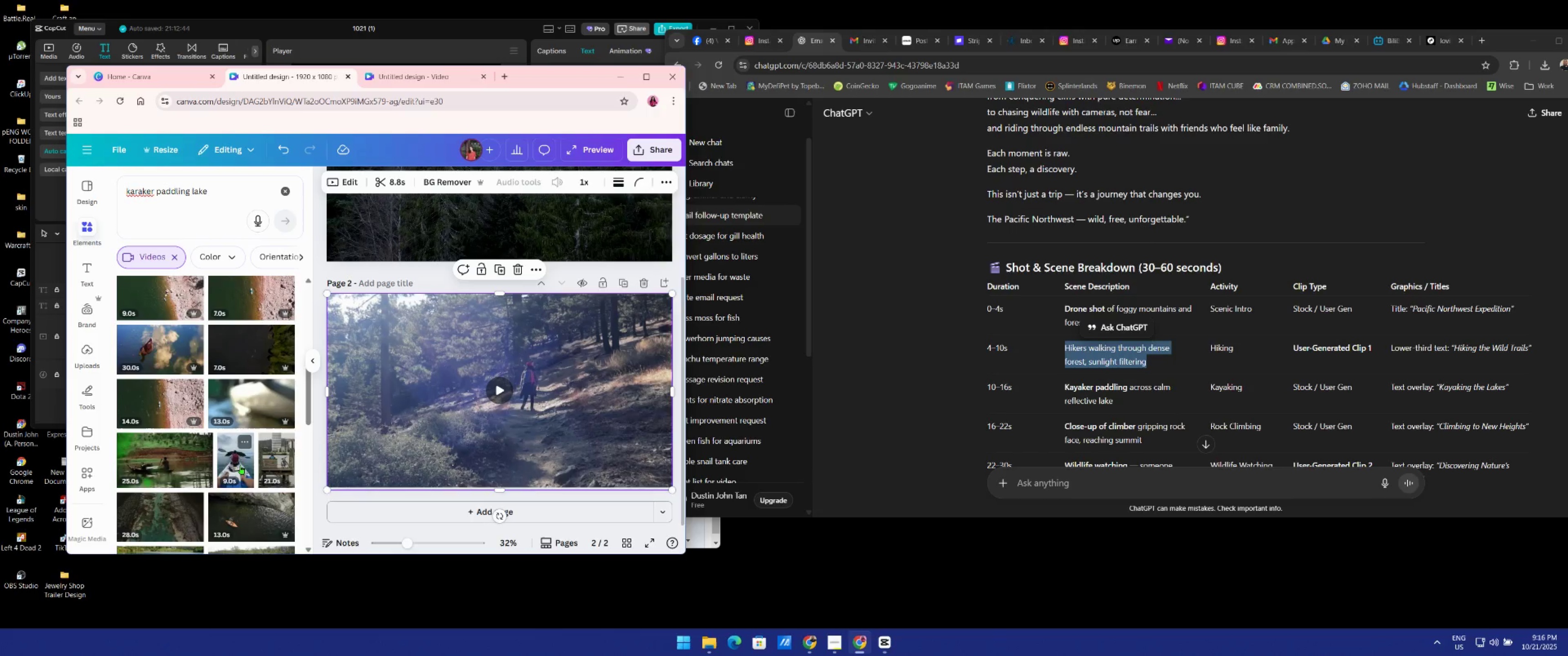 
scroll: coordinate [241, 465], scroll_direction: down, amount: 2.0
 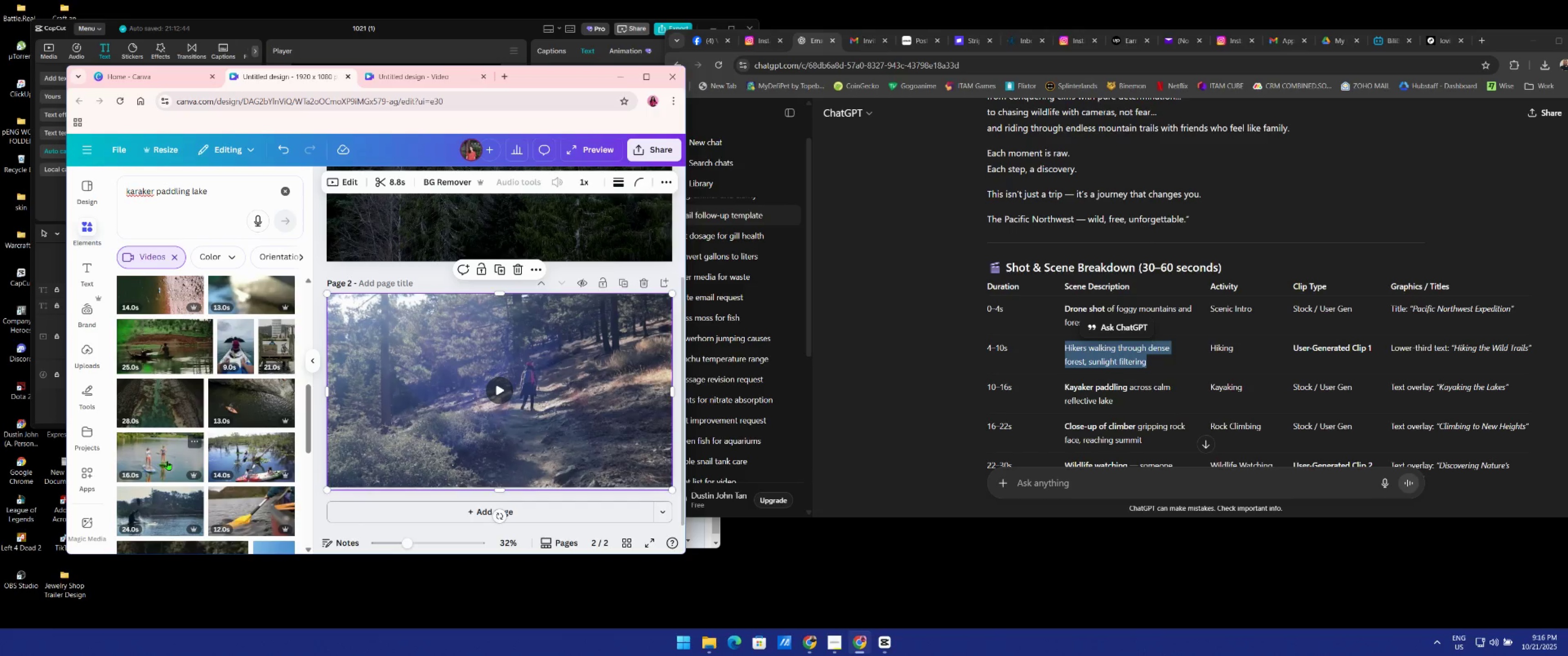 
left_click([168, 461])
 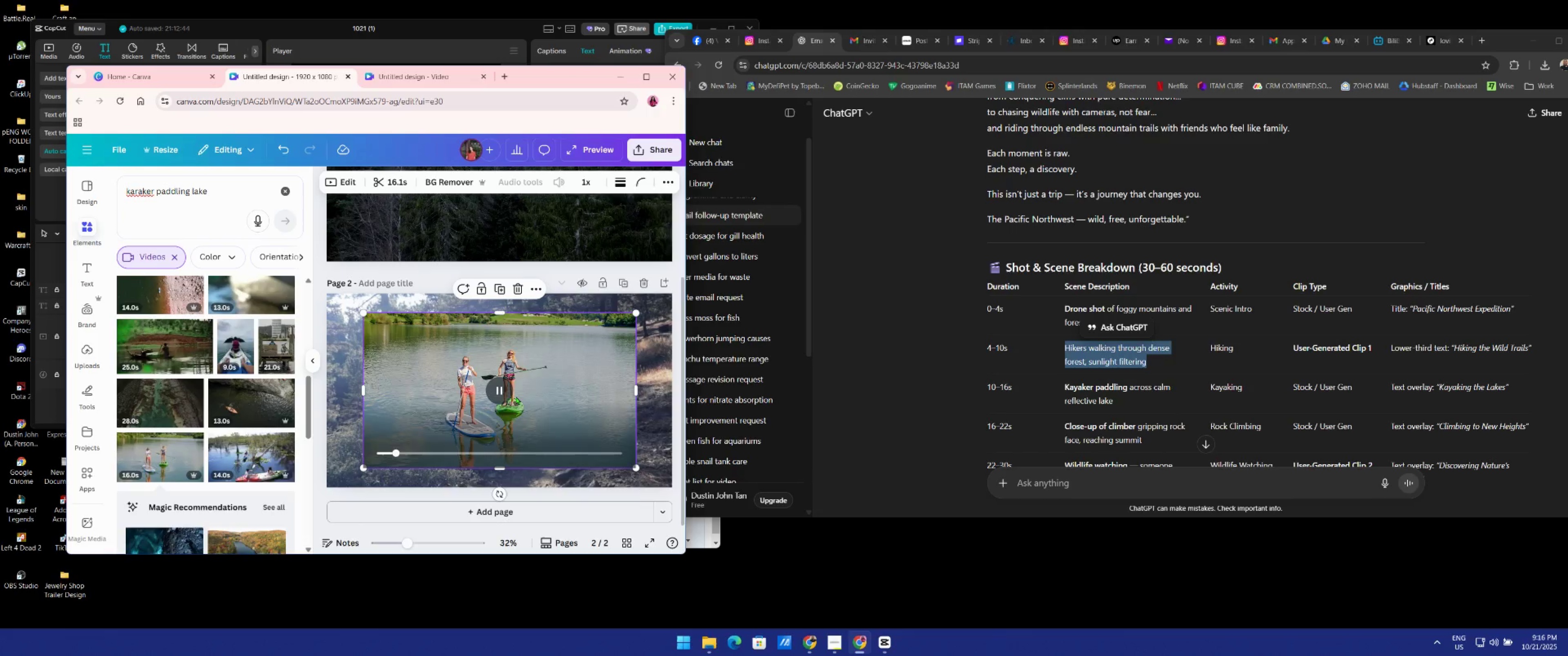 
left_click([547, 397])
 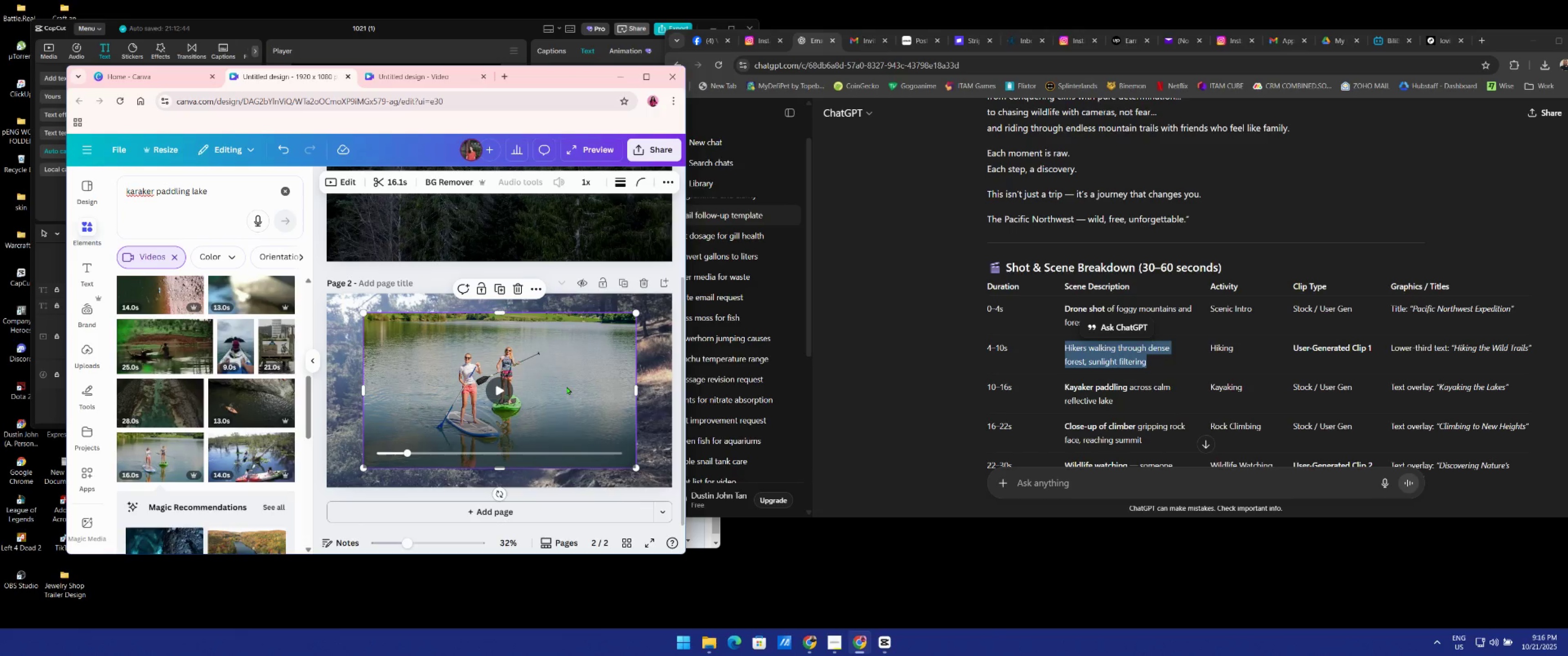 
key(Delete)
 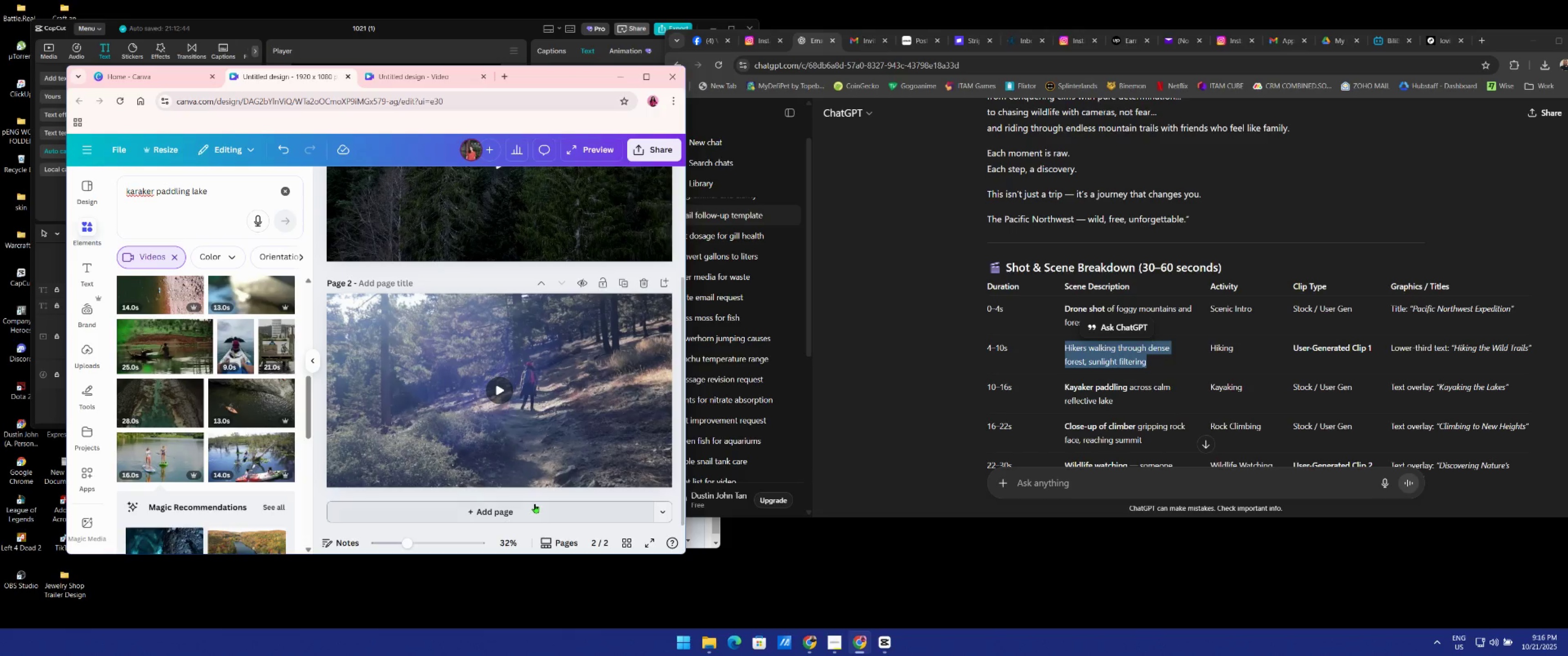 
left_click([525, 510])
 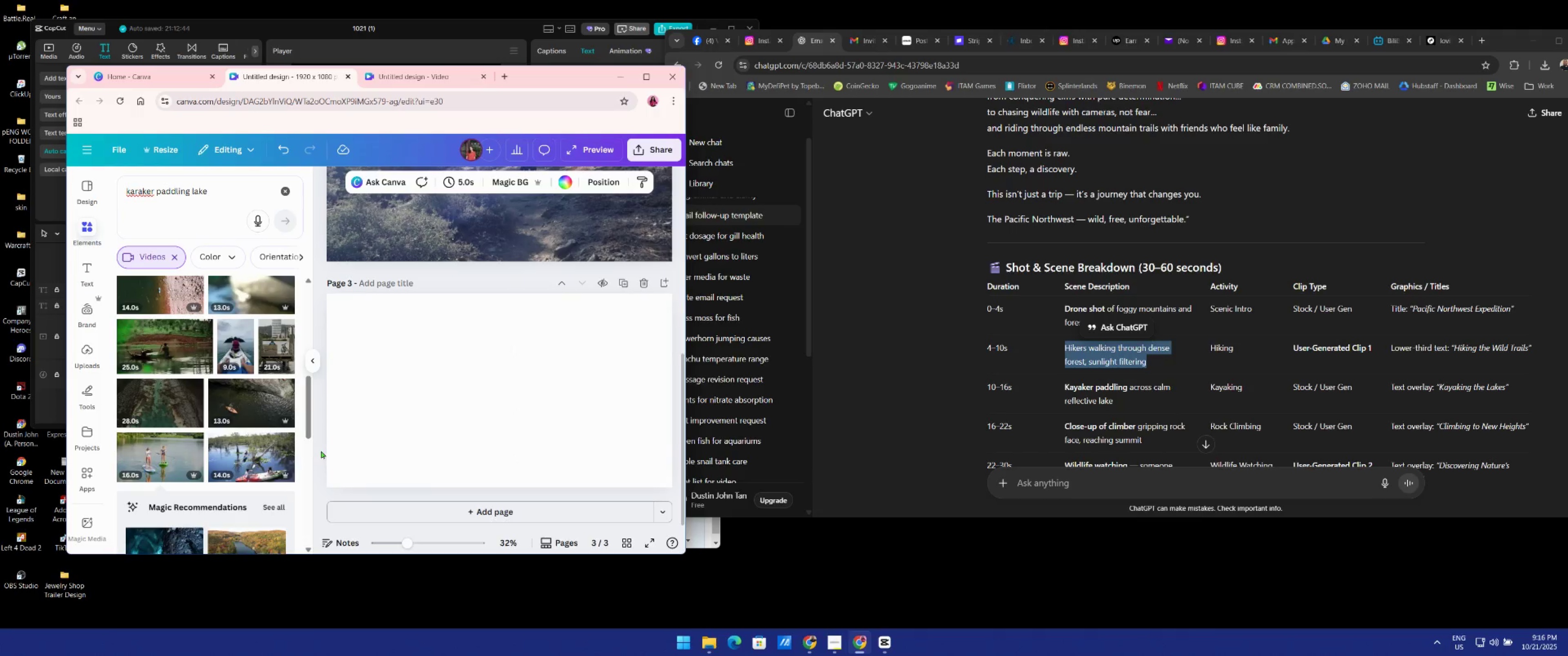 
scroll: coordinate [184, 461], scroll_direction: down, amount: 3.0
 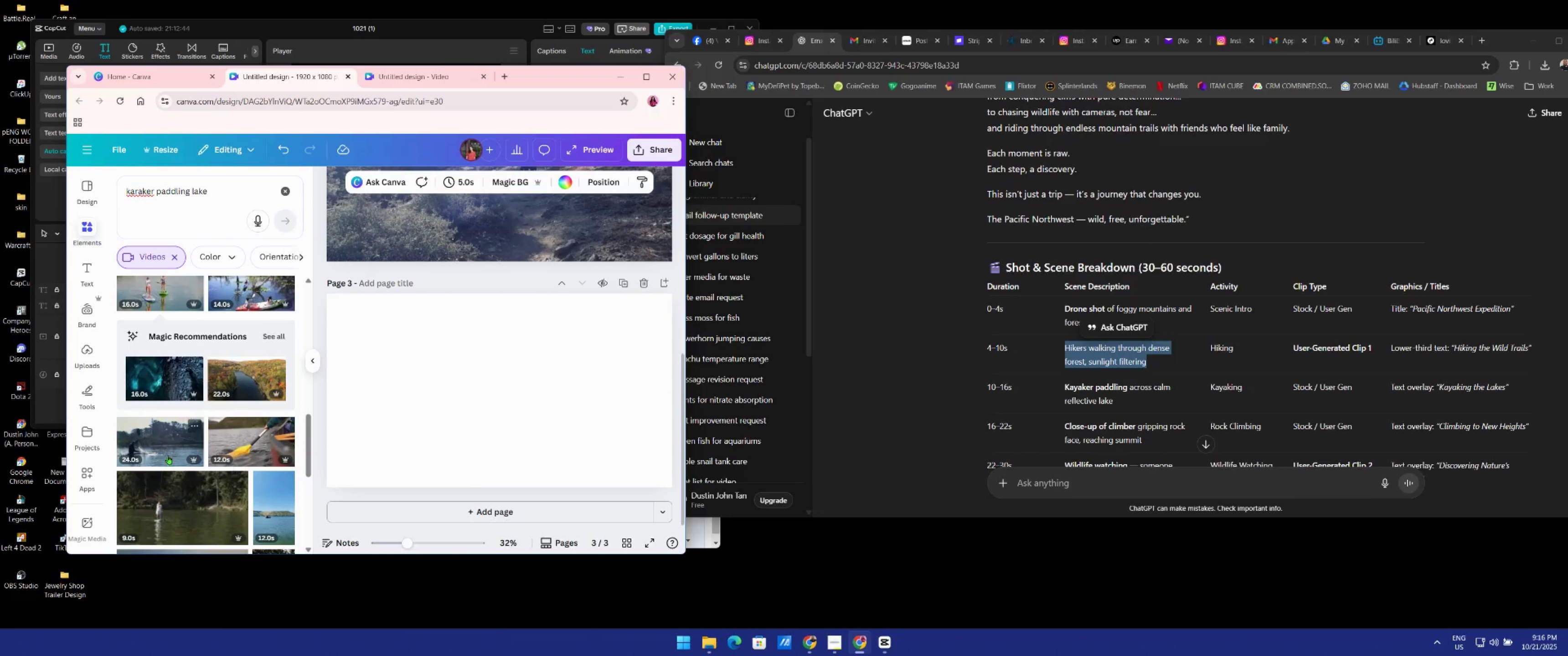 
left_click([168, 455])
 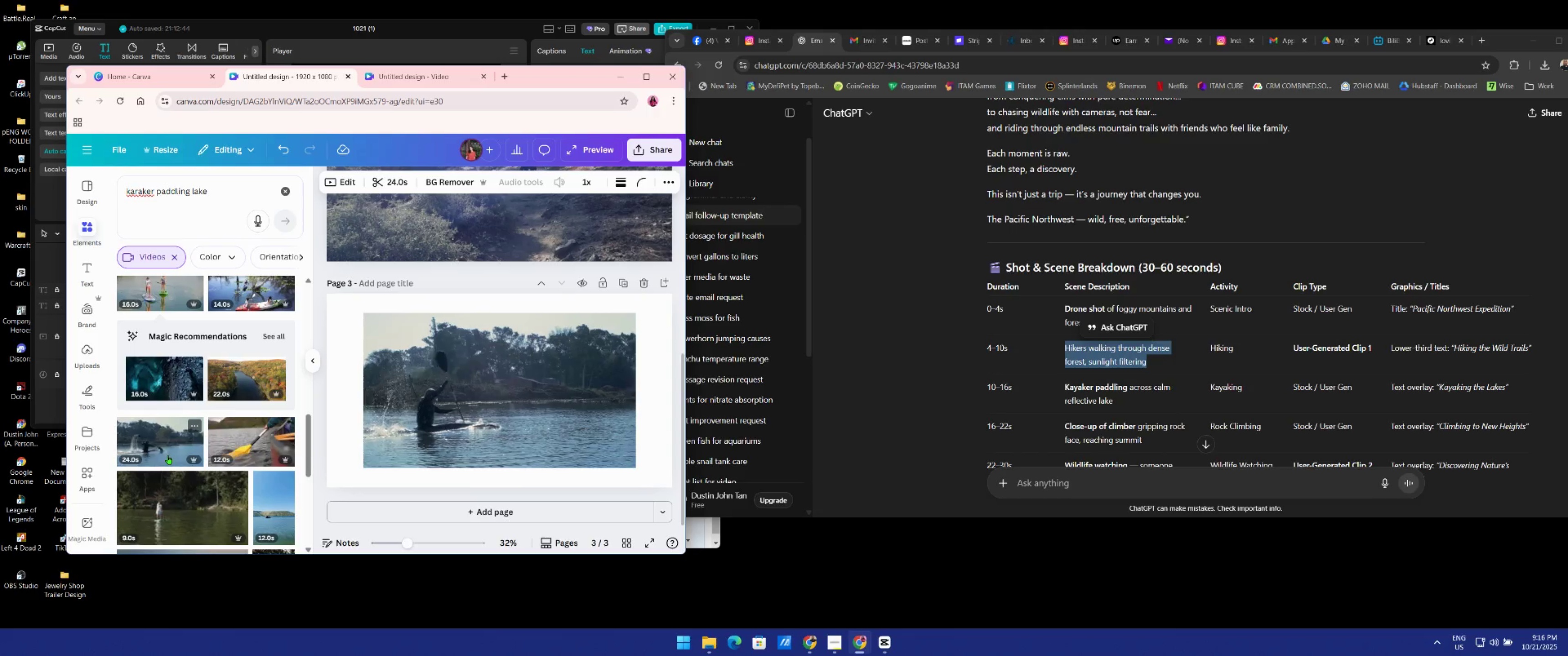 
wait(5.99)
 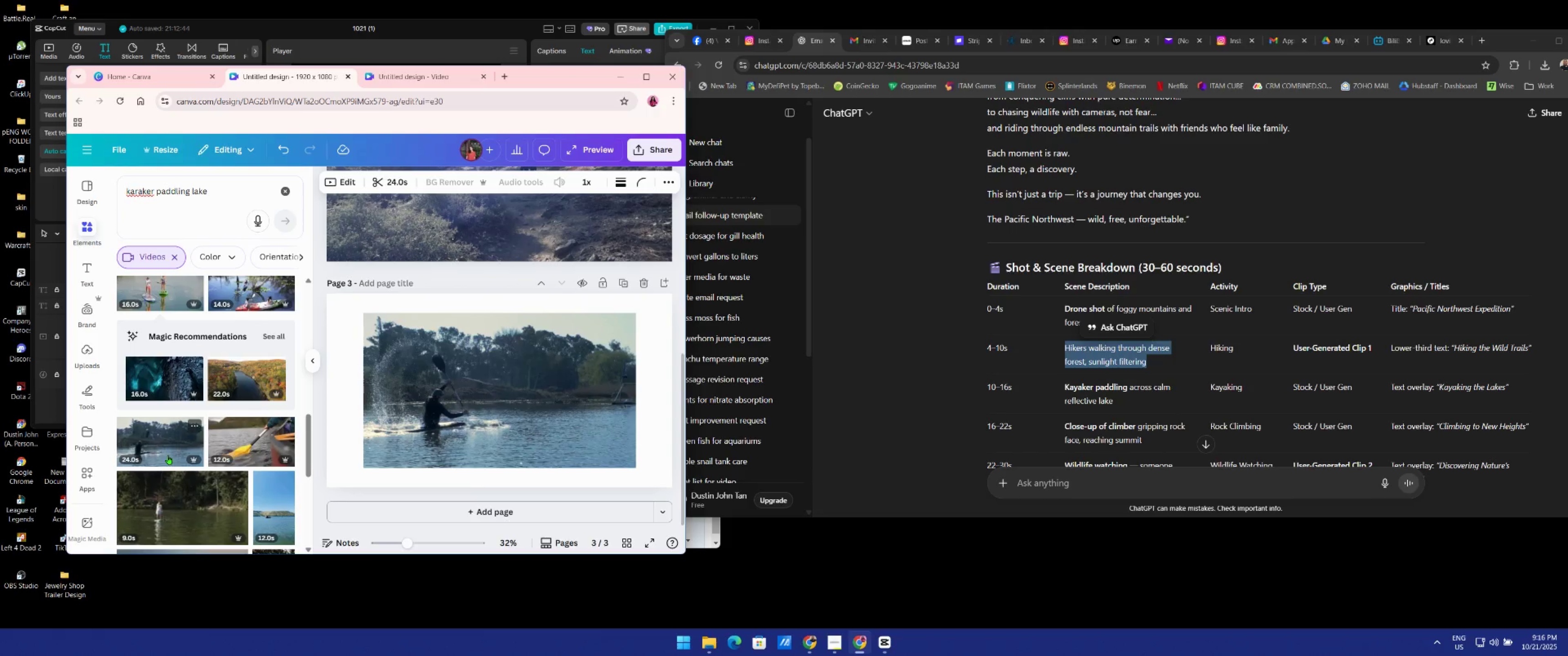 
scroll: coordinate [257, 437], scroll_direction: down, amount: 3.0
 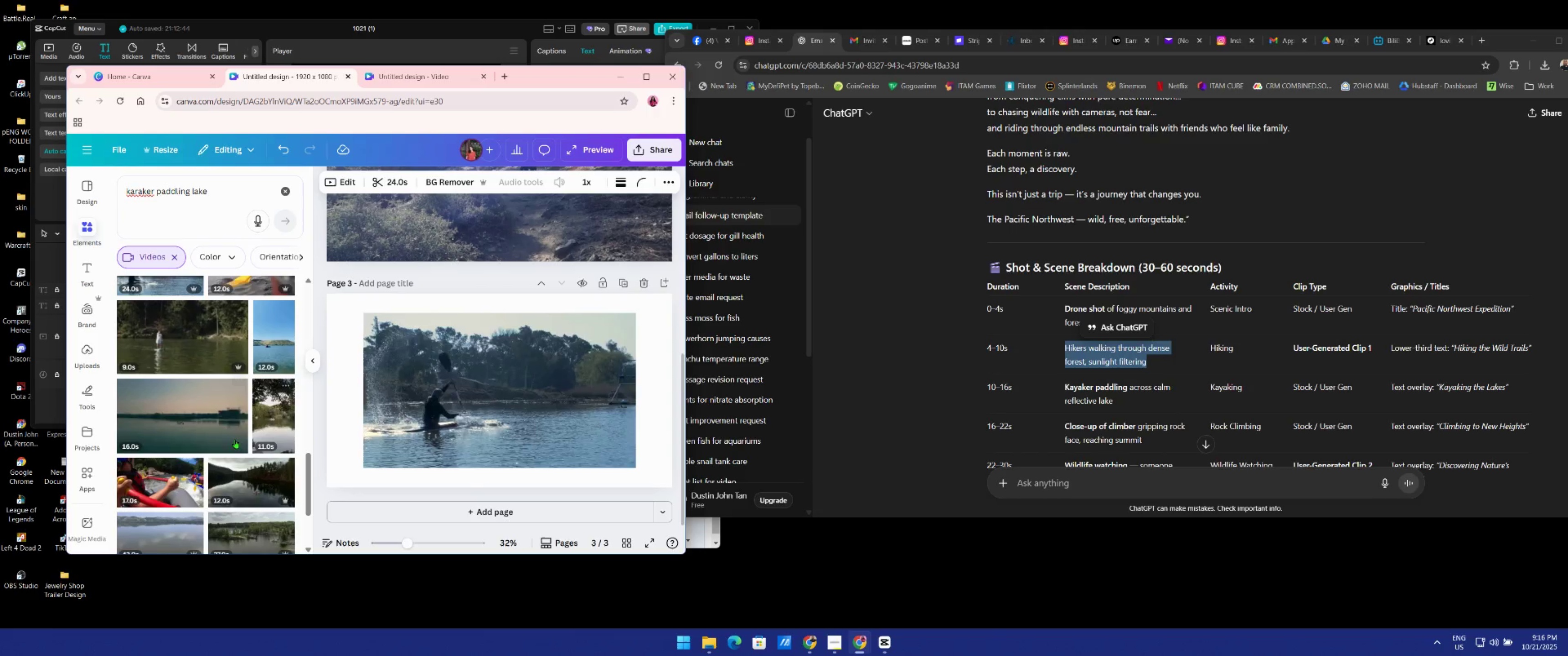 
mouse_move([217, 431])
 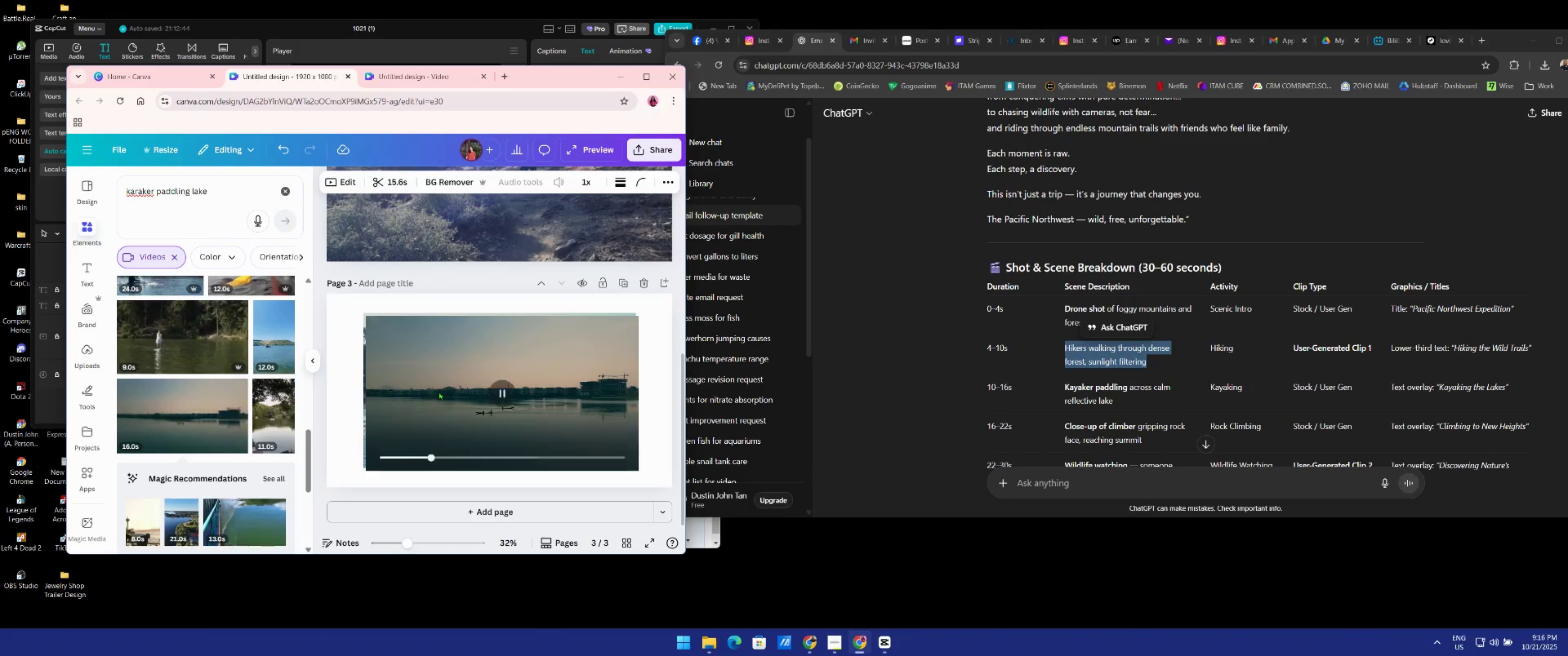 
left_click([439, 392])
 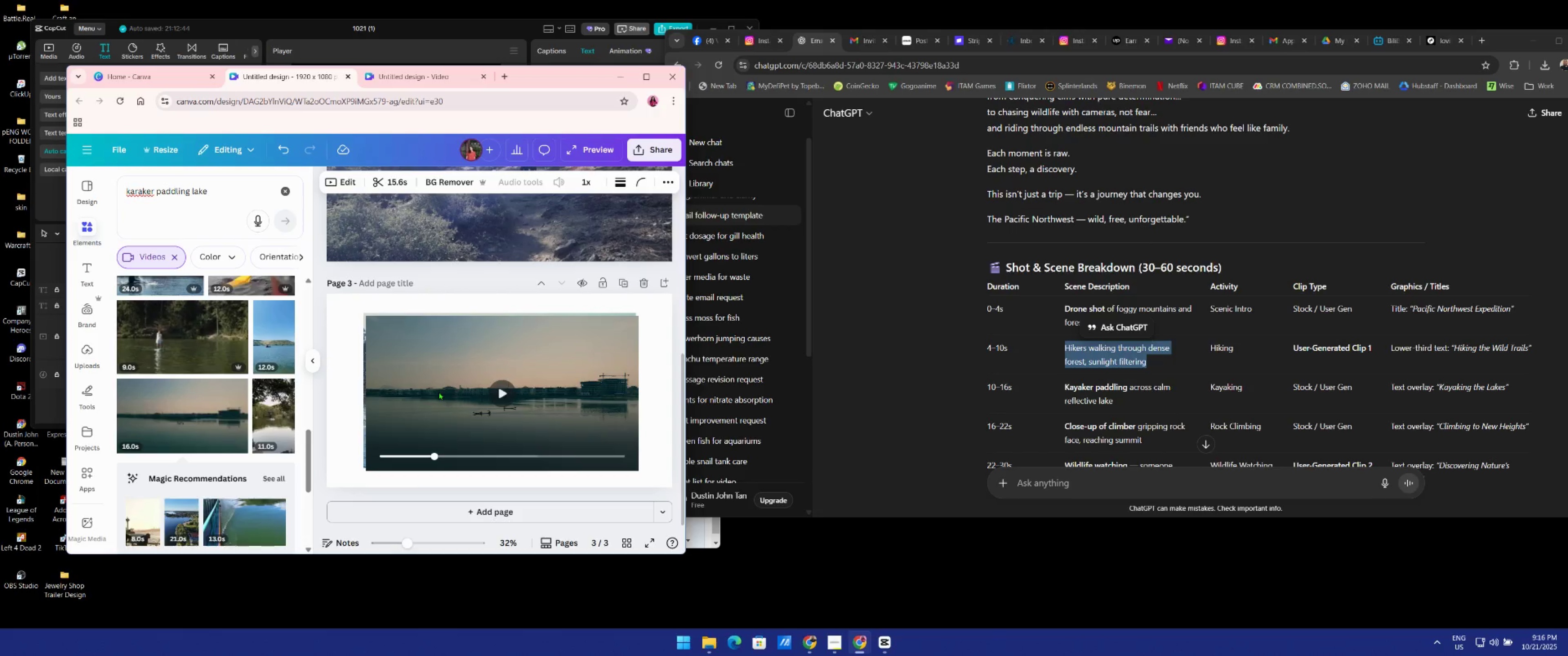 
key(Delete)
 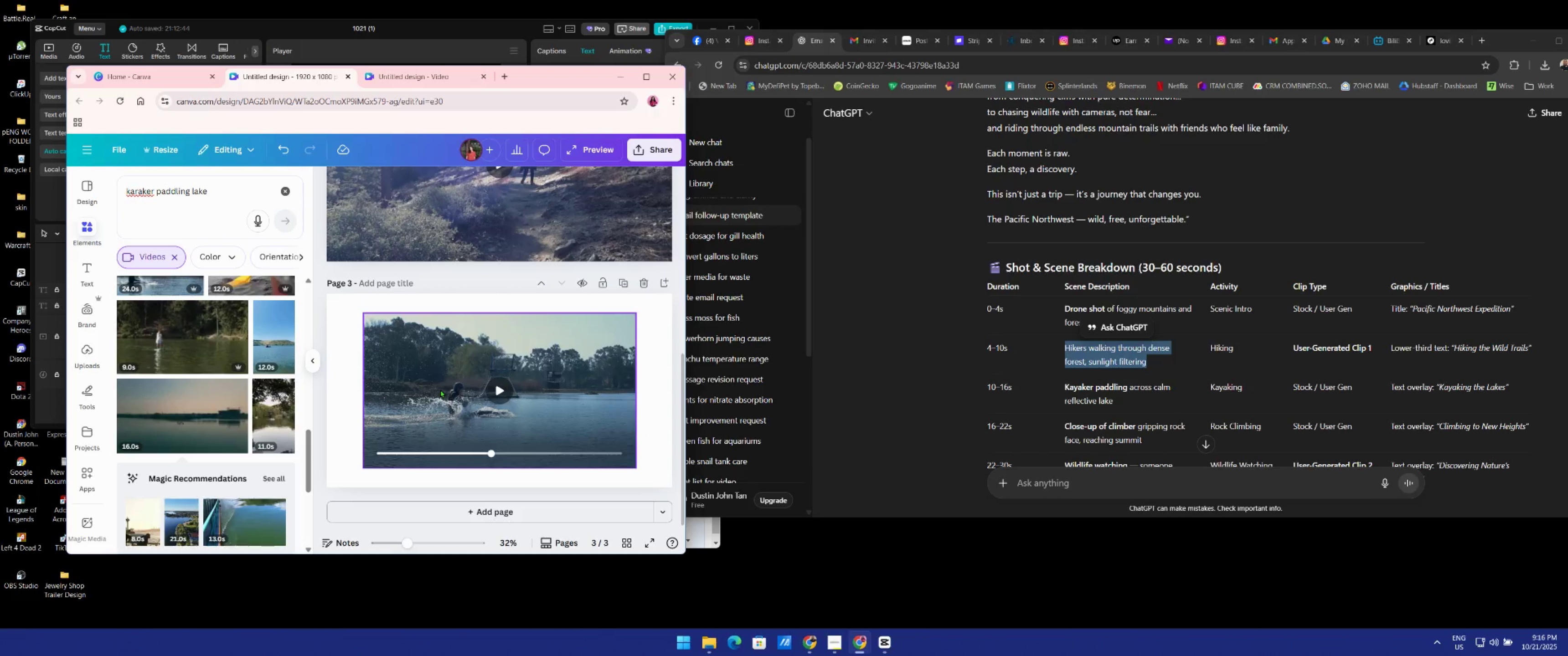 
left_click([440, 390])
 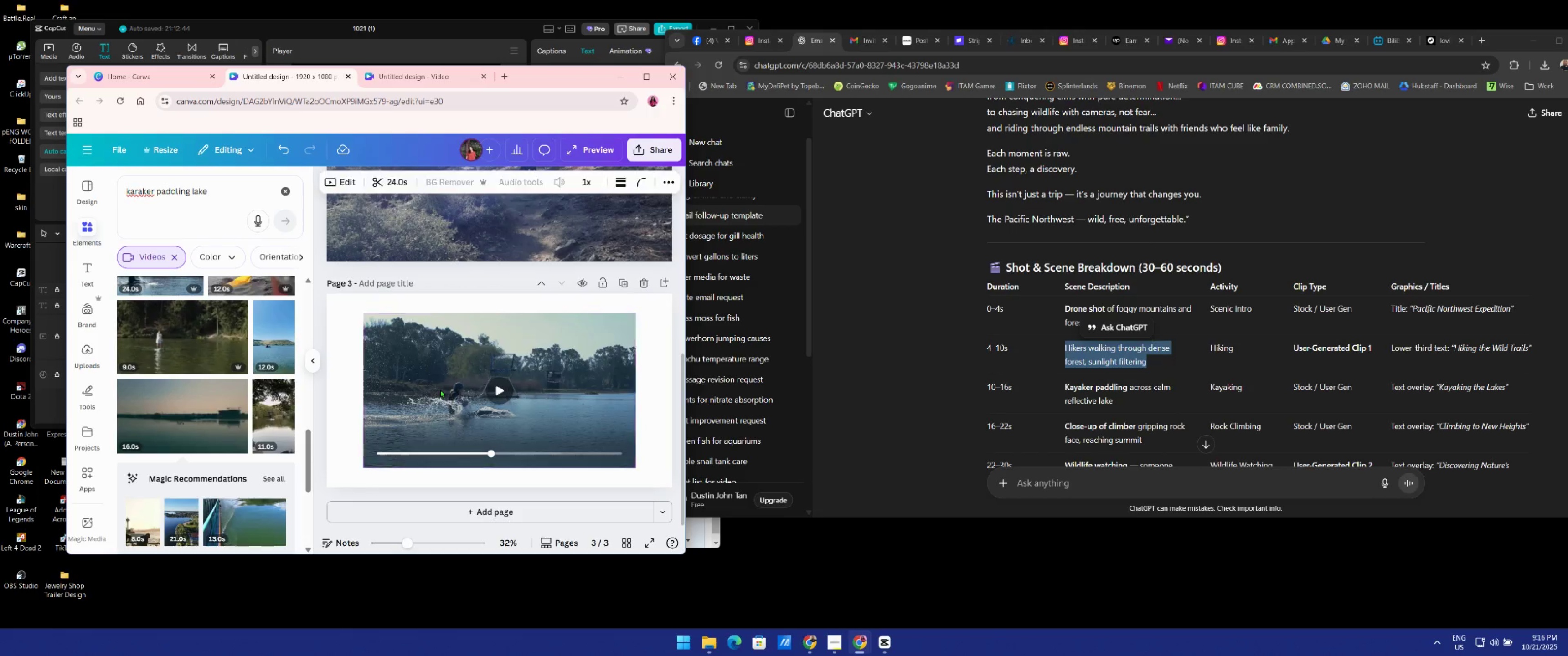 
key(Delete)
 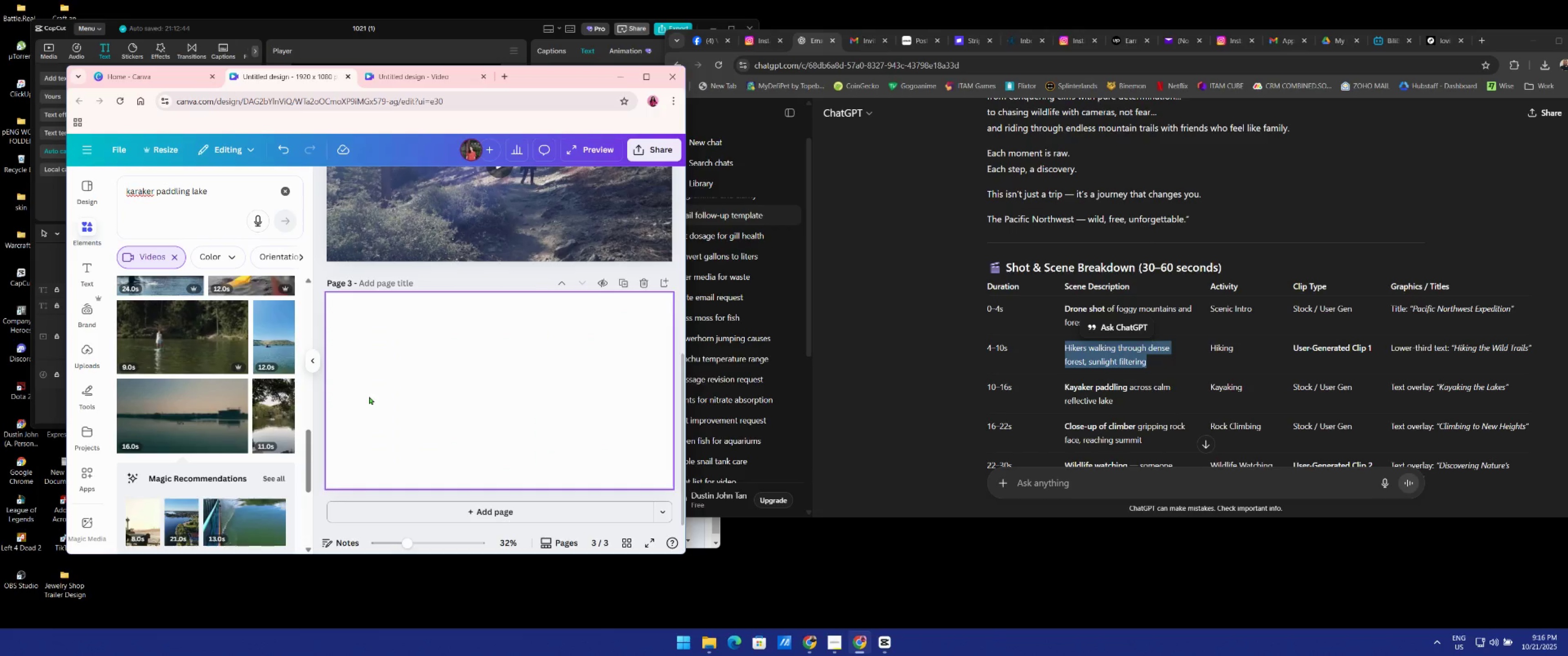 
scroll: coordinate [241, 391], scroll_direction: down, amount: 5.0
 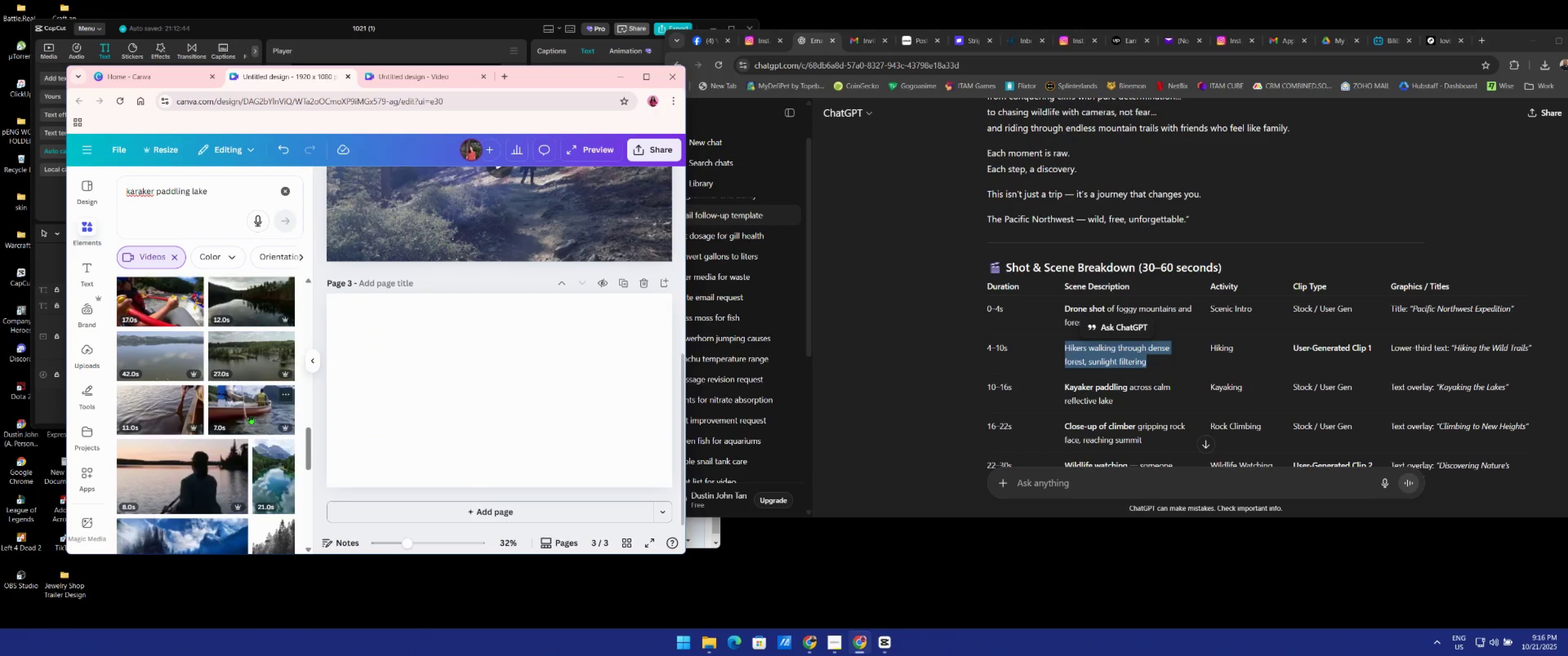 
left_click([250, 415])
 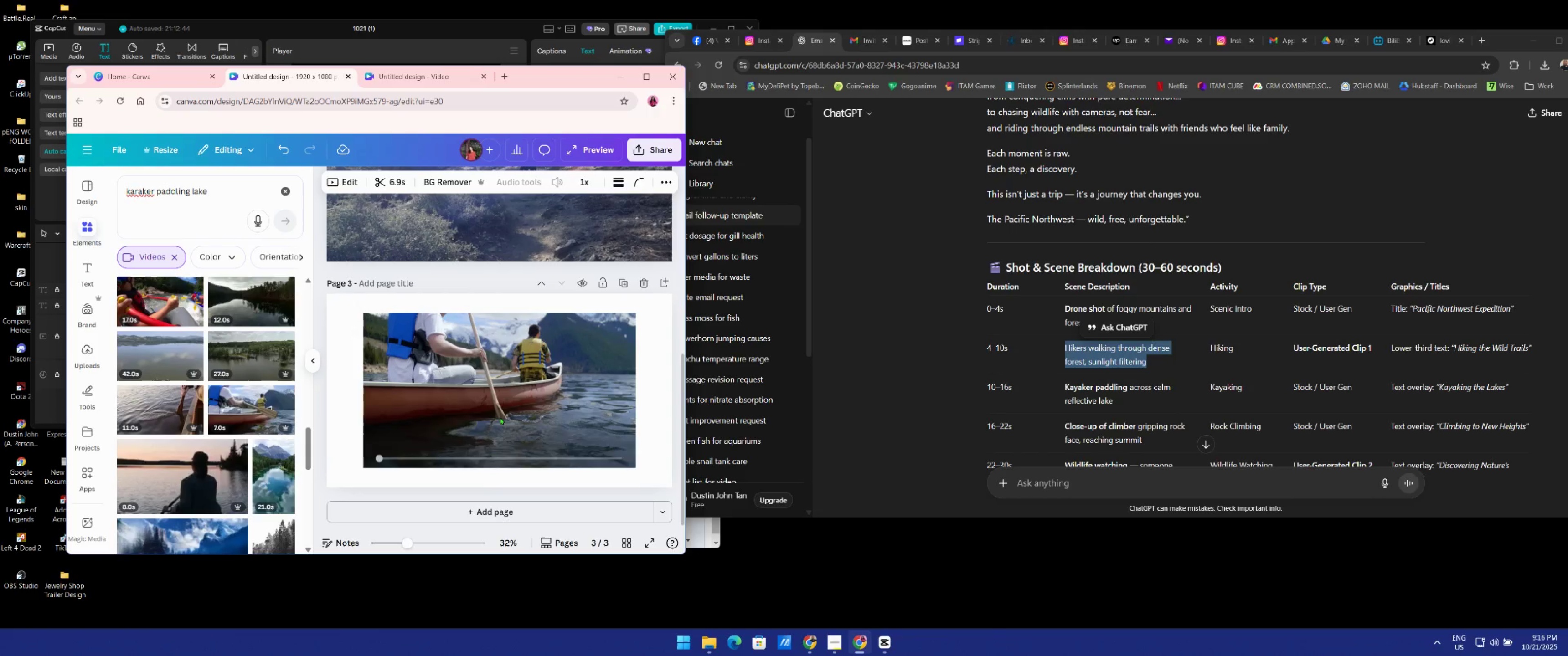 
mouse_move([542, 410])
 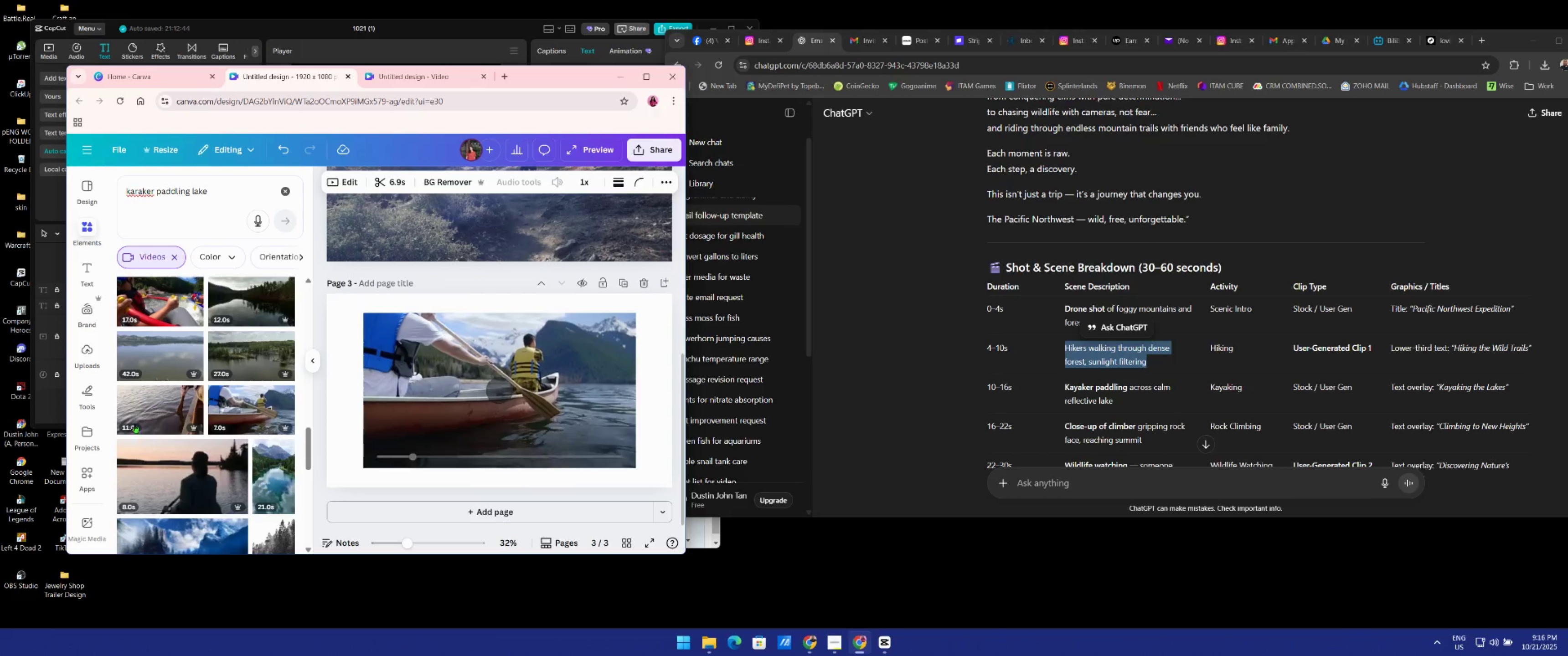 
scroll: coordinate [226, 424], scroll_direction: down, amount: 6.0
 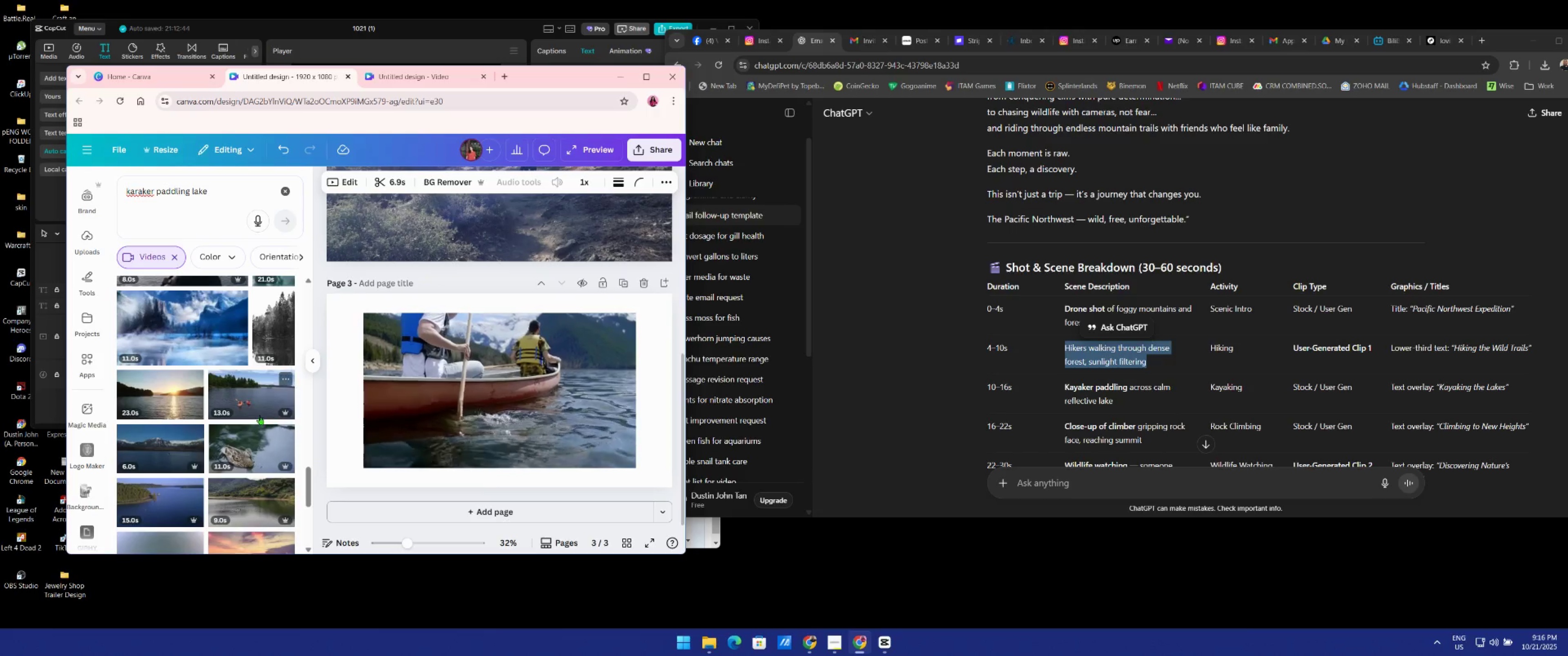 
left_click([472, 399])
 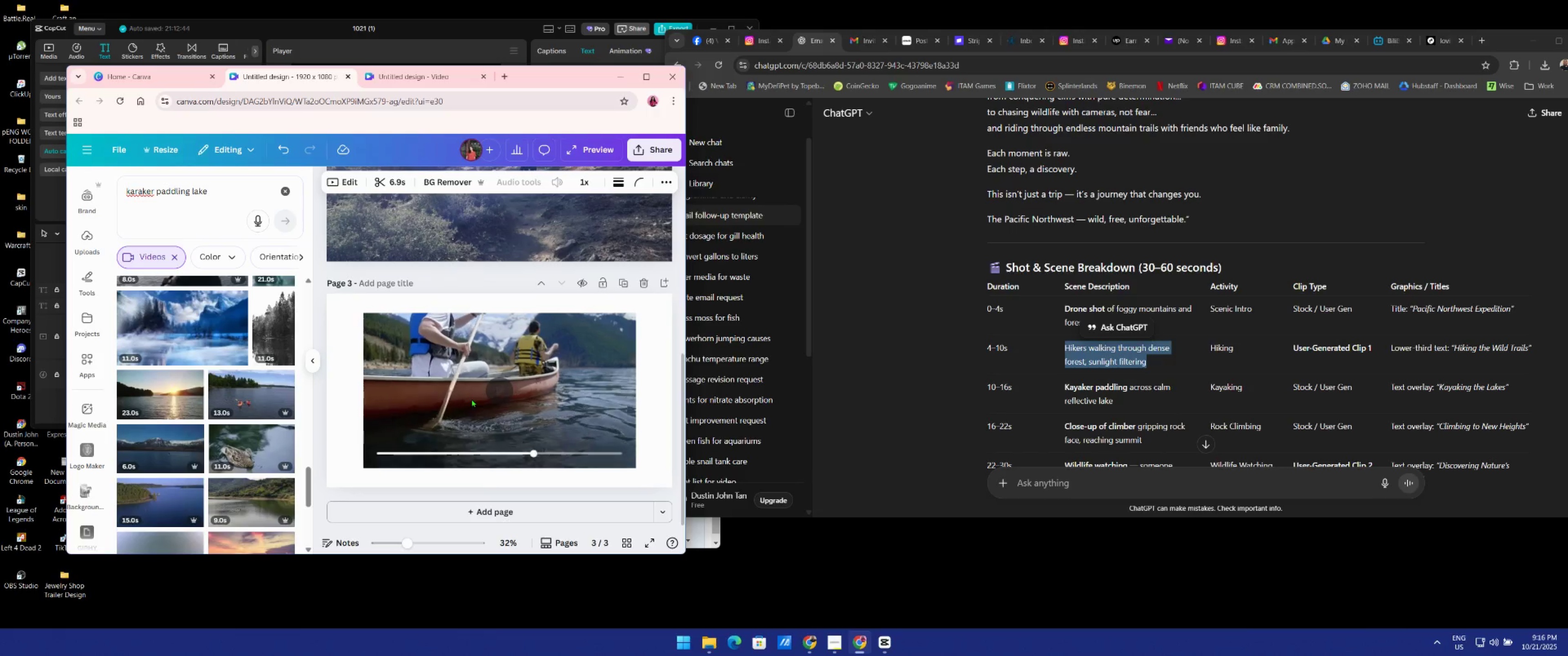 
key(Delete)
 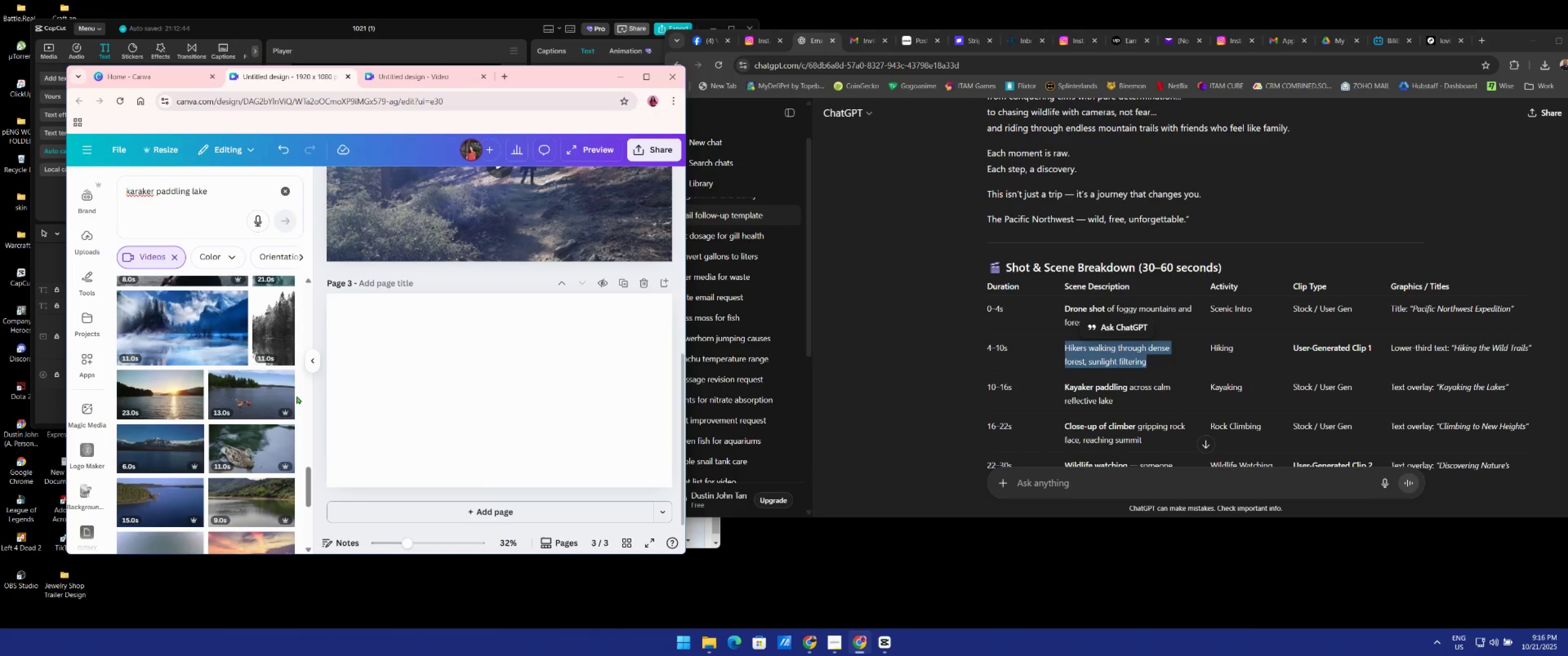 
left_click([275, 398])
 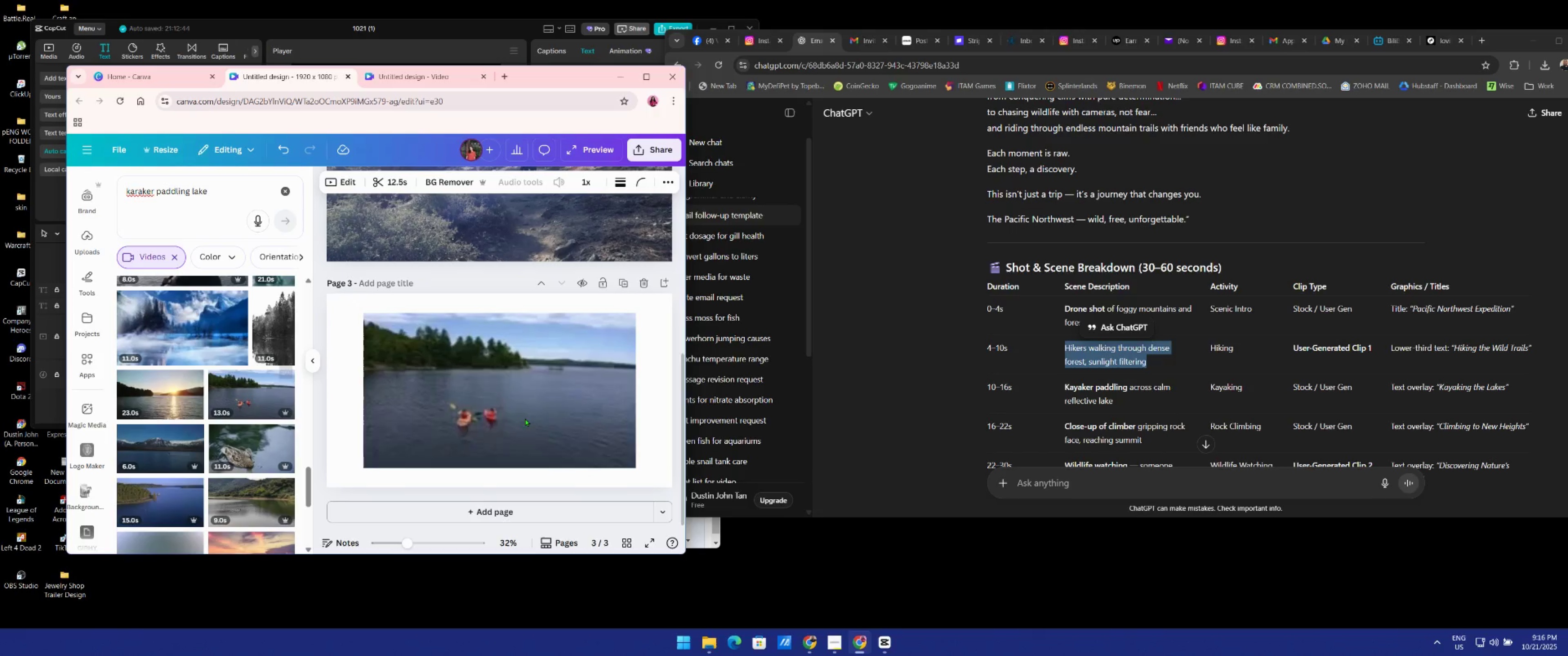 
left_click_drag(start_coordinate=[588, 416], to_coordinate=[548, 398])
 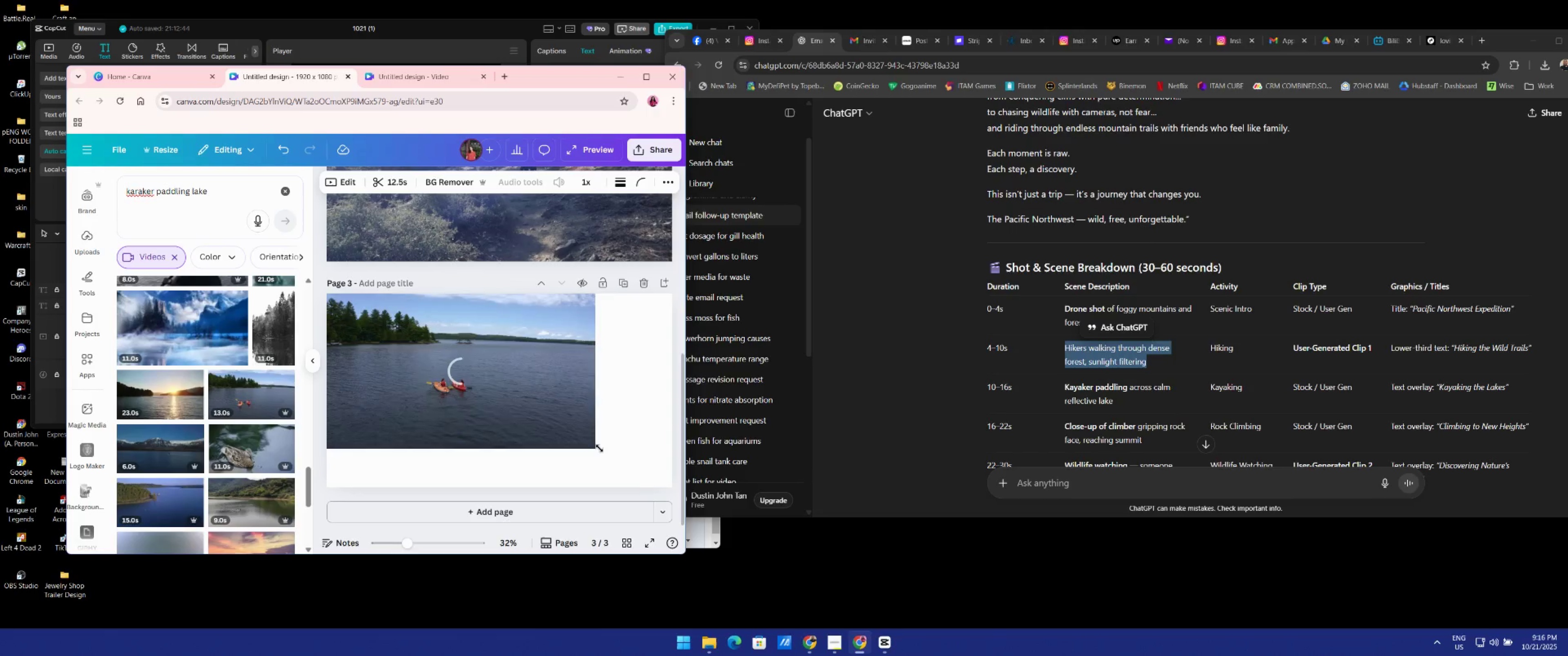 
left_click_drag(start_coordinate=[596, 447], to_coordinate=[680, 488])
 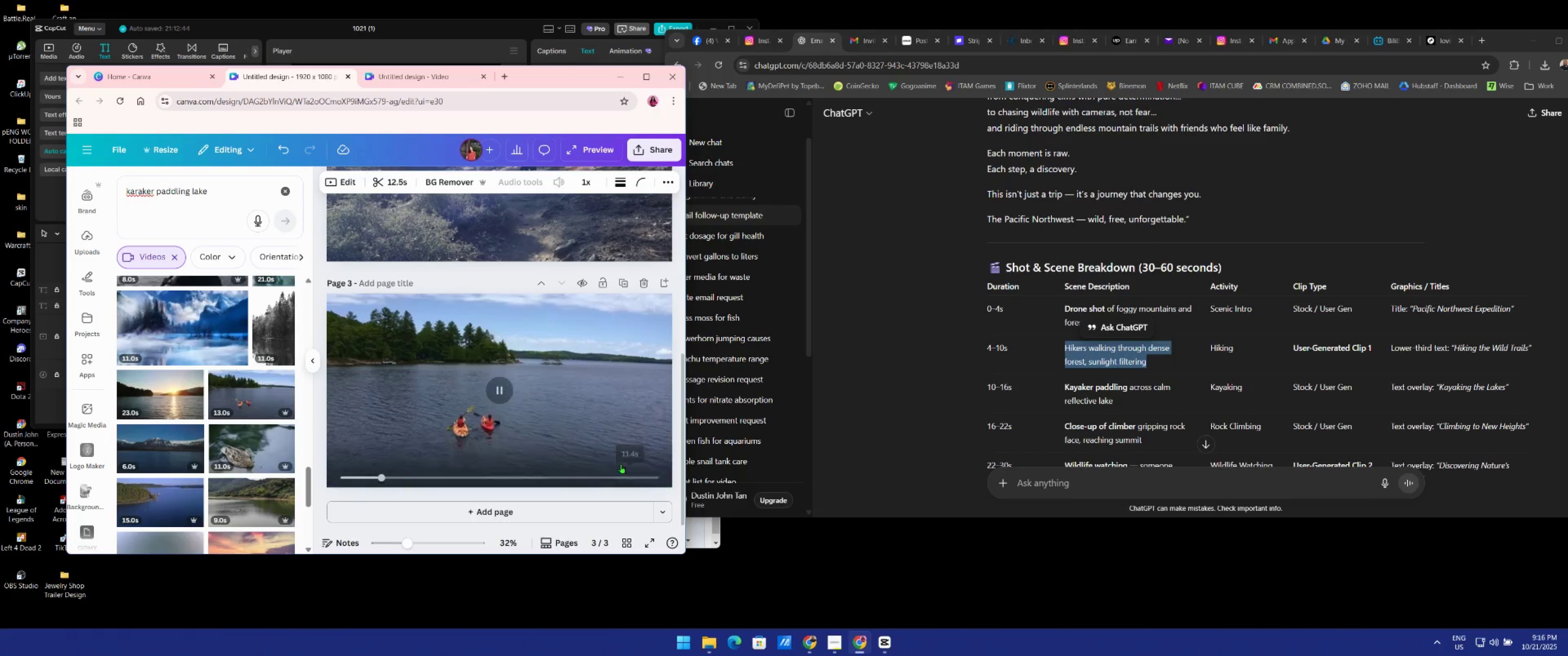 
scroll: coordinate [1131, 395], scroll_direction: down, amount: 4.0
 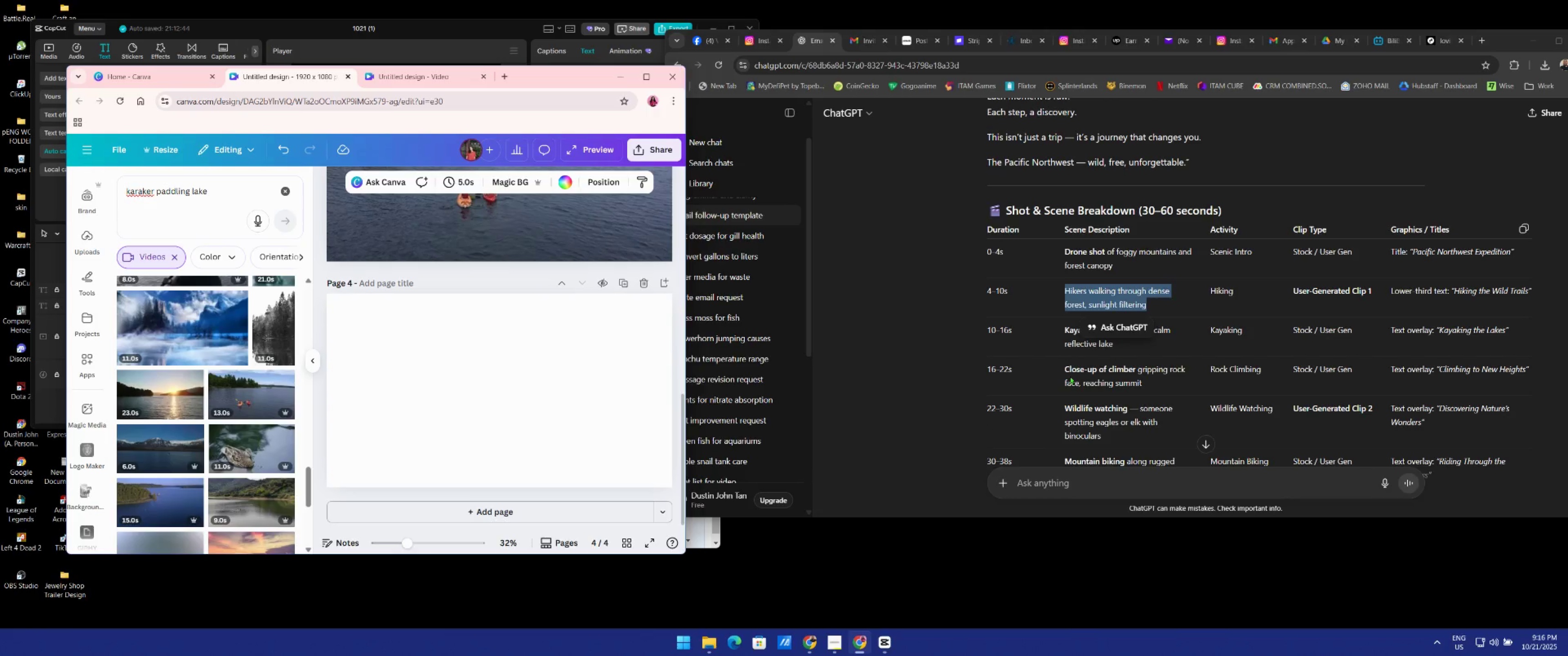 
left_click_drag(start_coordinate=[1059, 369], to_coordinate=[1165, 389])
 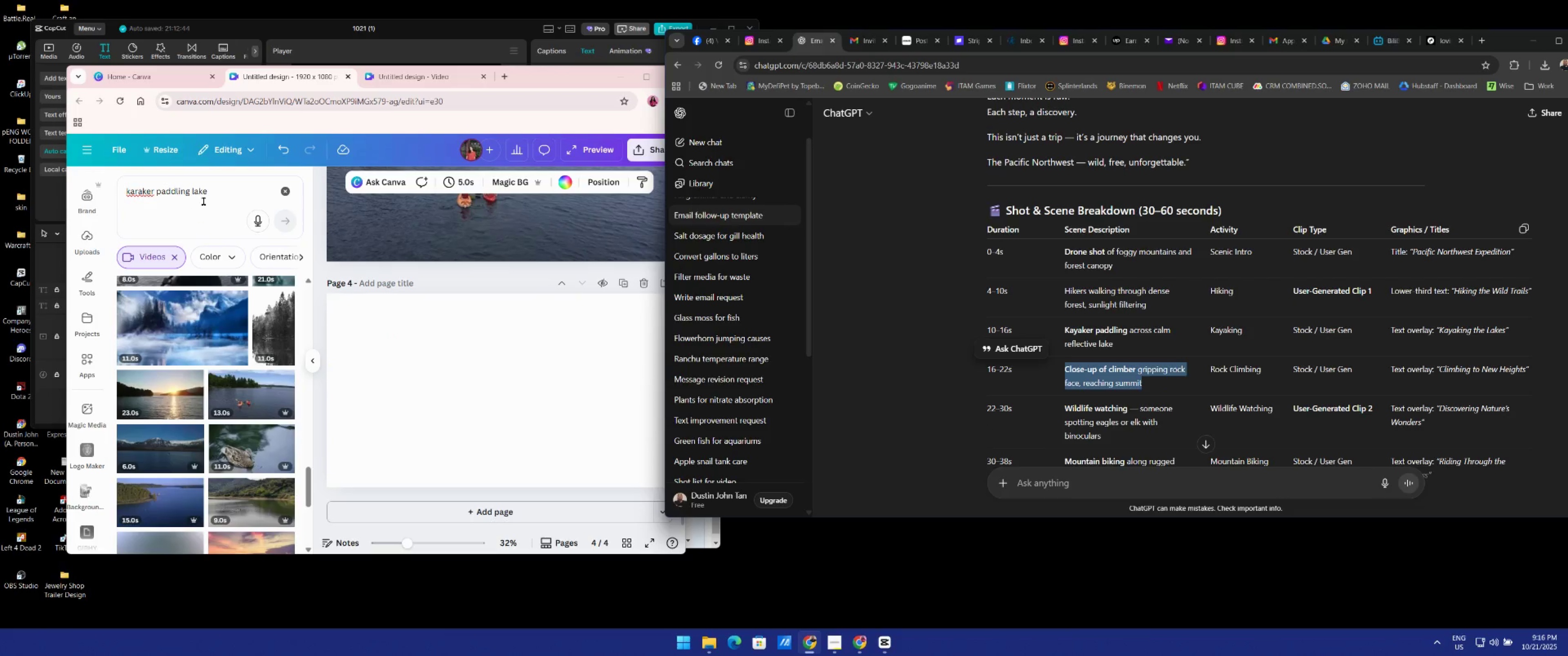 
left_click_drag(start_coordinate=[212, 196], to_coordinate=[0, 180])
 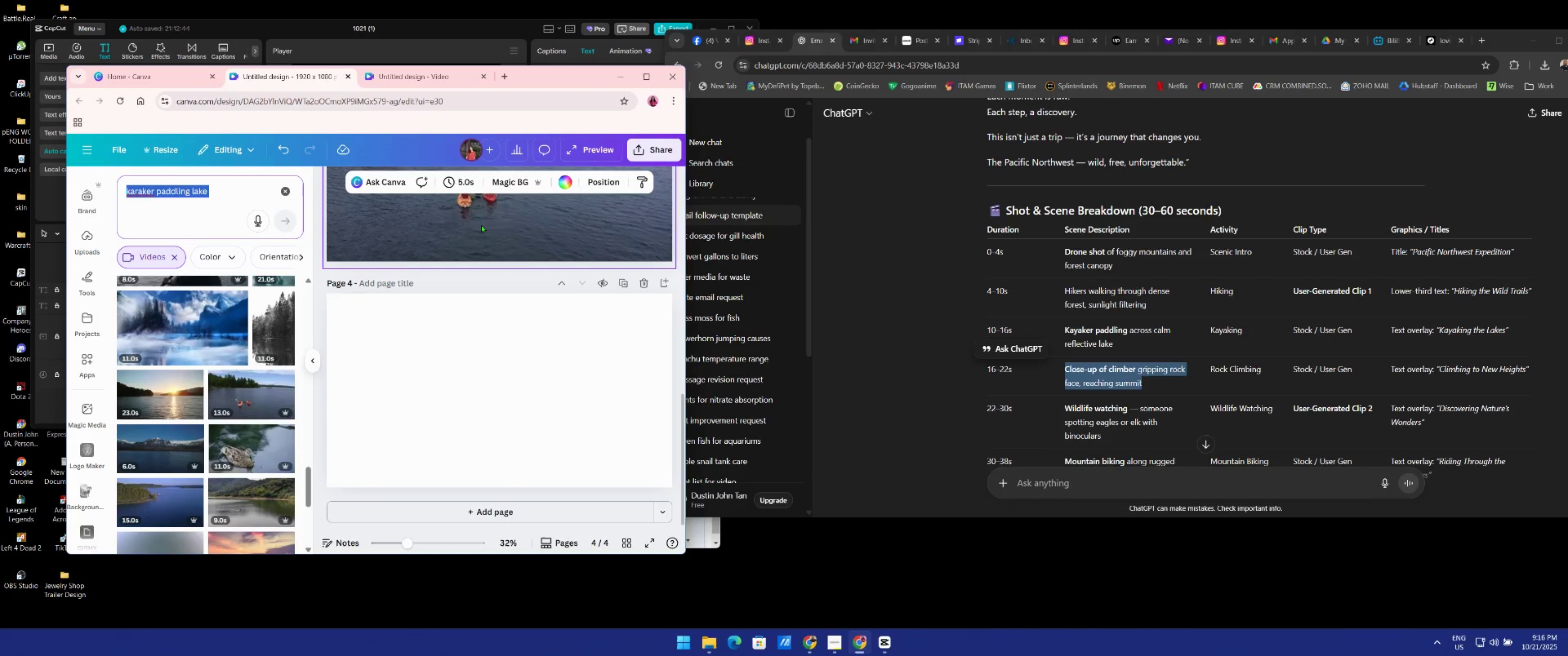 
type(rock climbers new)
key(Backspace)
type(ar top)
 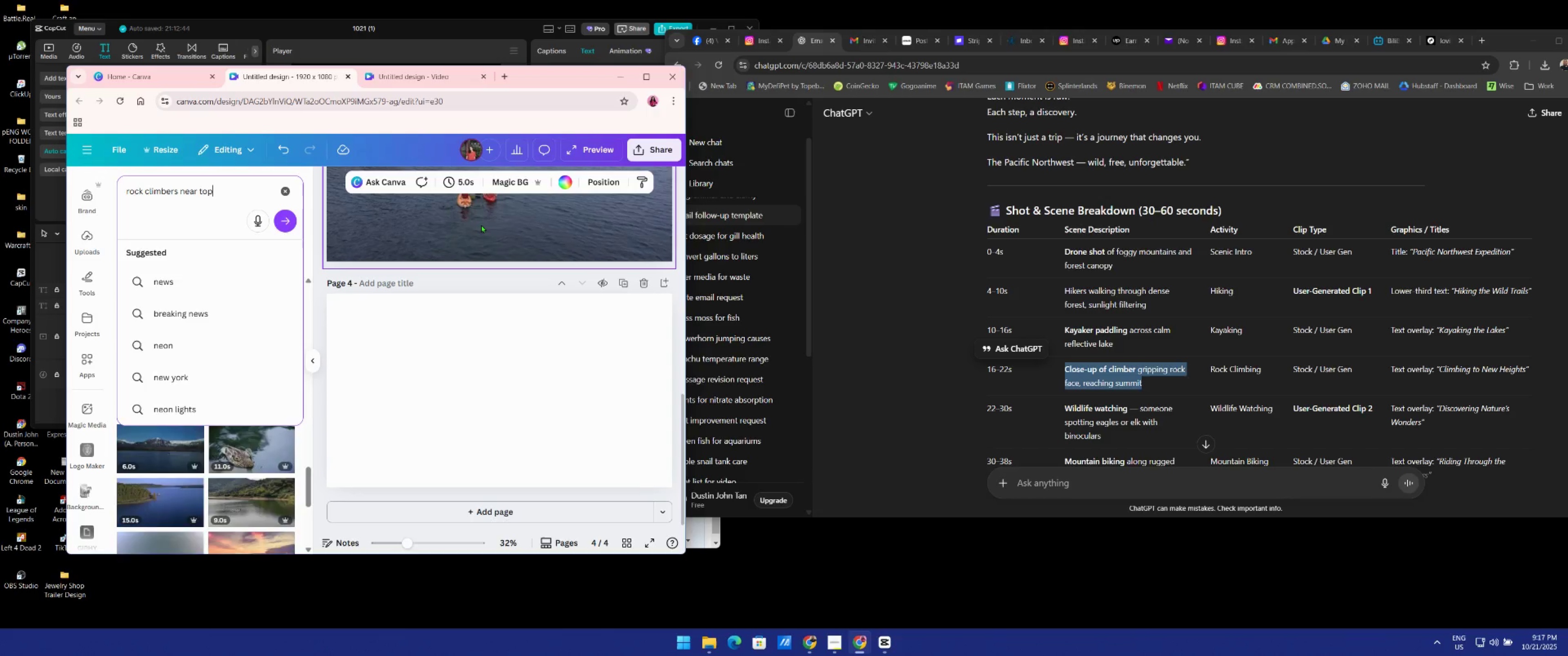 
key(Enter)
 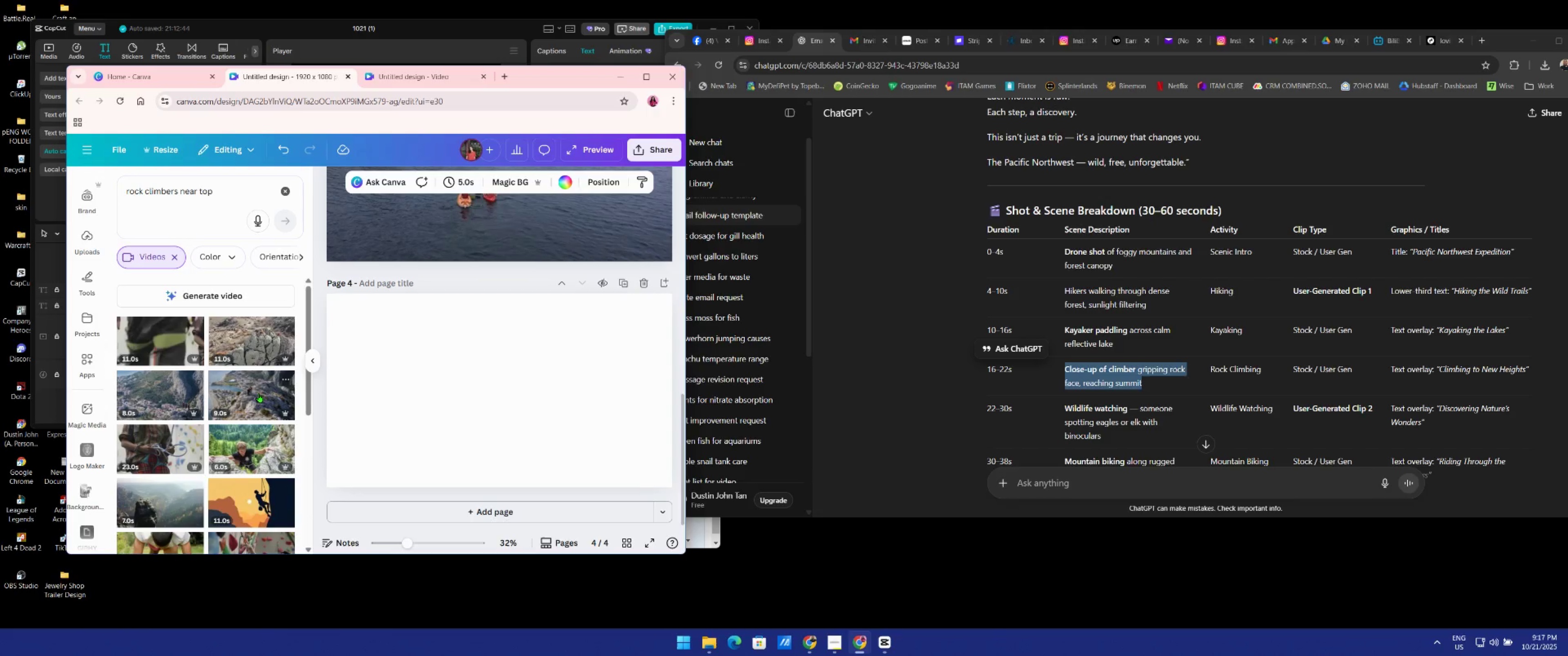 
left_click([263, 448])
 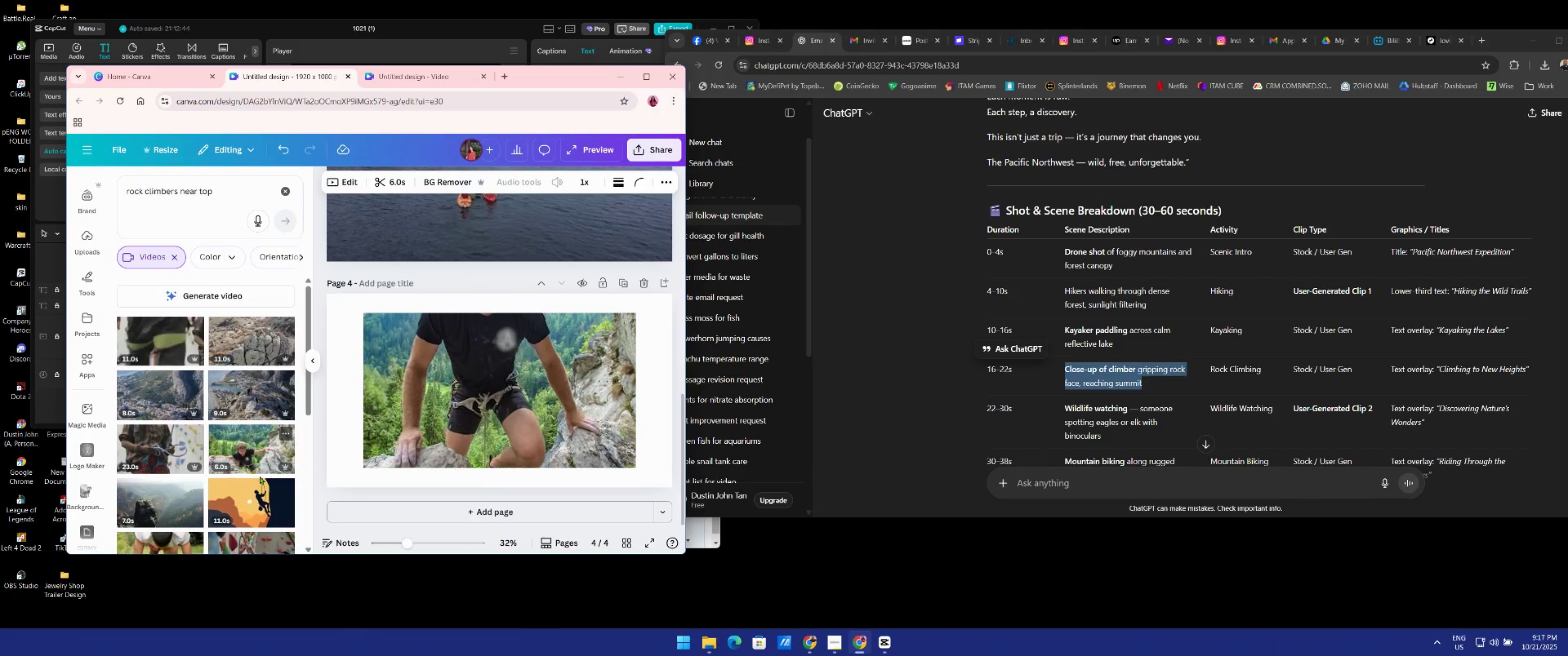 
left_click([167, 502])
 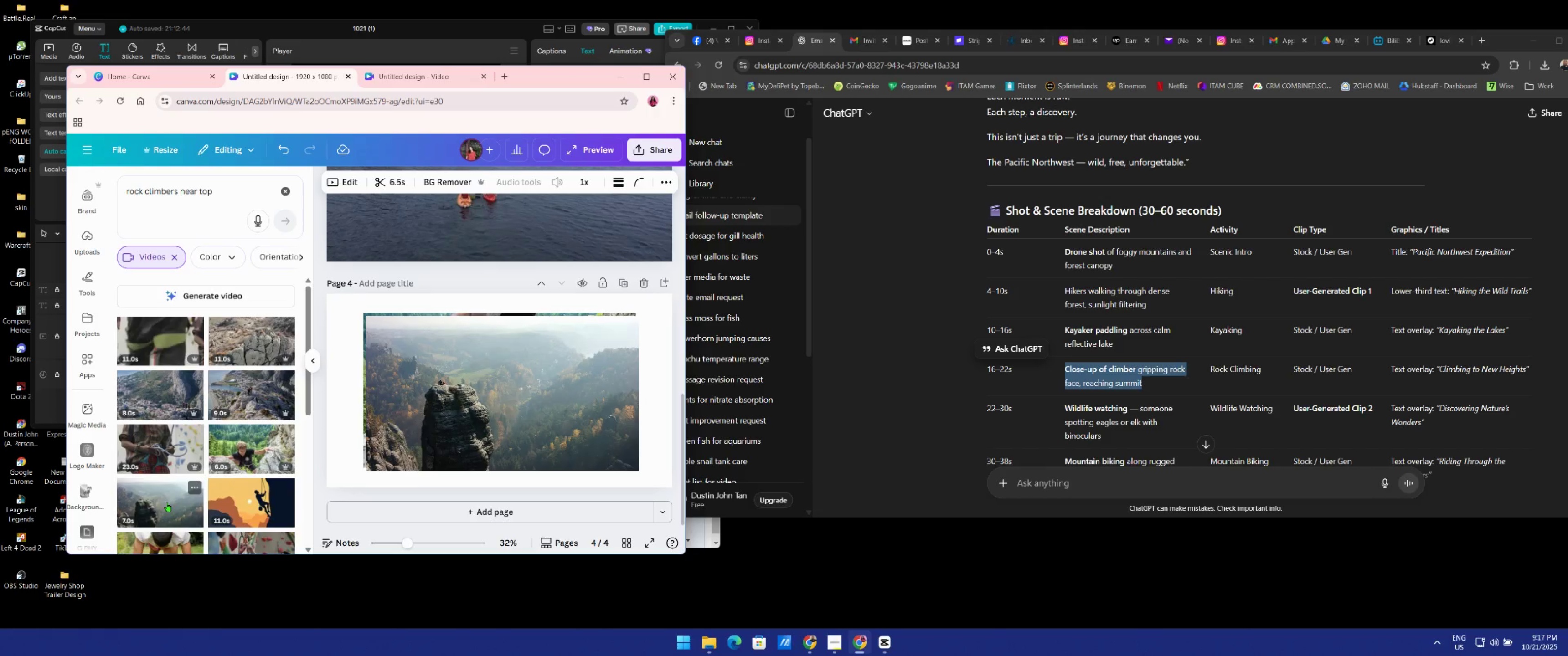 
left_click_drag(start_coordinate=[503, 379], to_coordinate=[552, 413])
 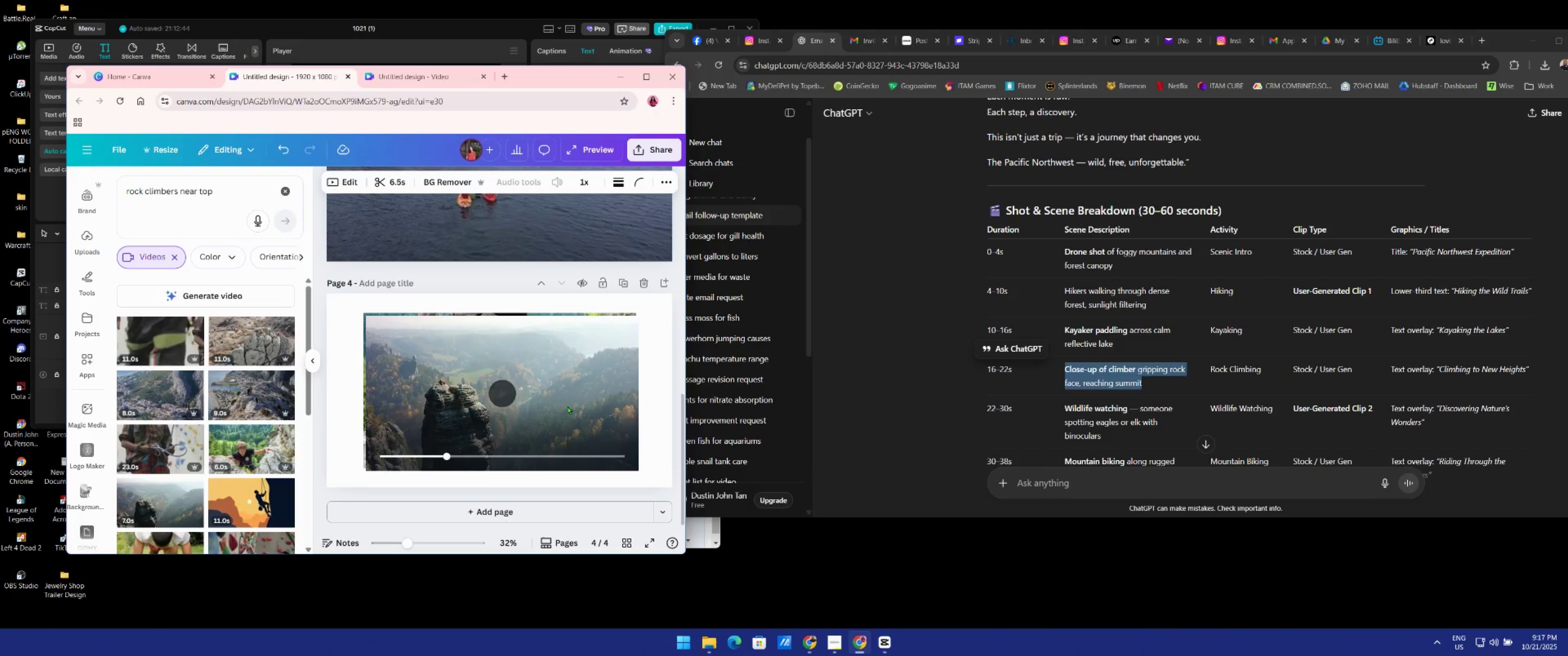 
left_click_drag(start_coordinate=[567, 406], to_coordinate=[566, 487])
 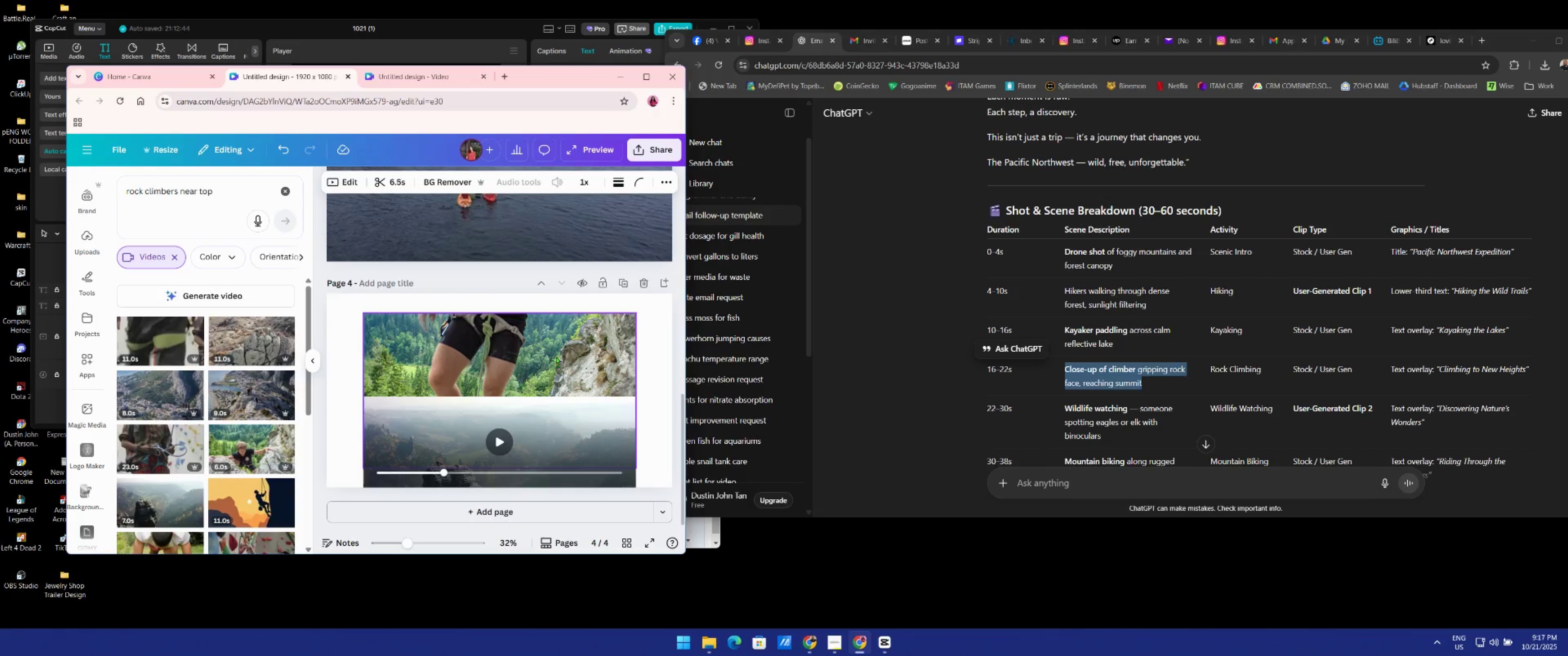 
left_click([556, 356])
 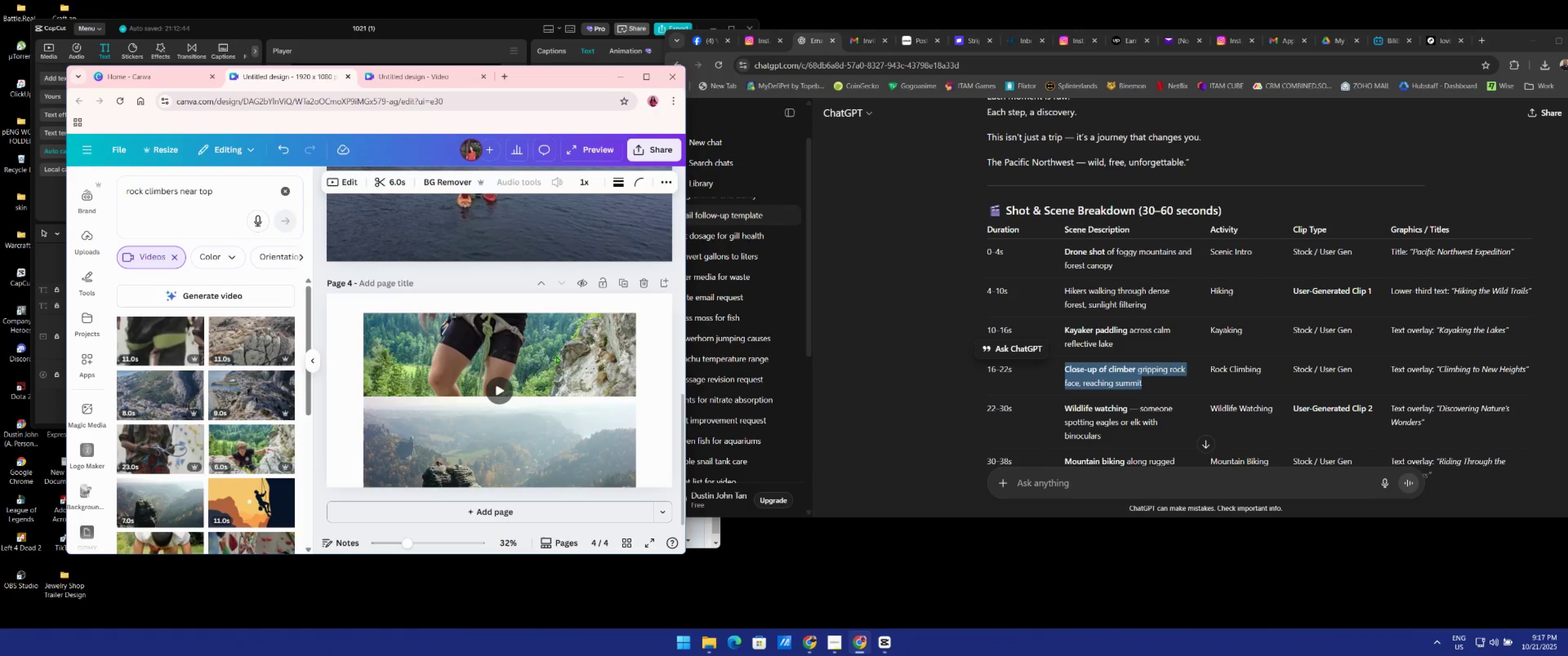 
key(Delete)
 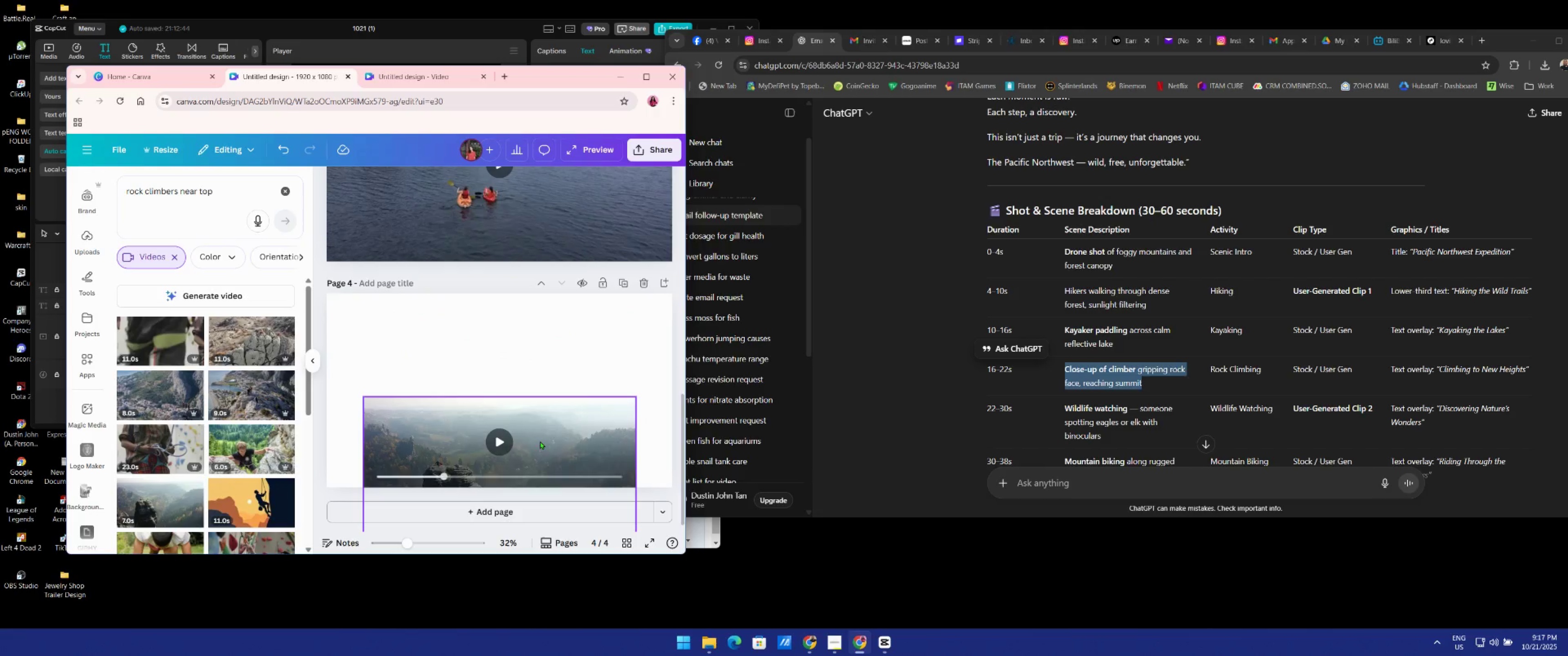 
left_click_drag(start_coordinate=[541, 440], to_coordinate=[538, 350])
 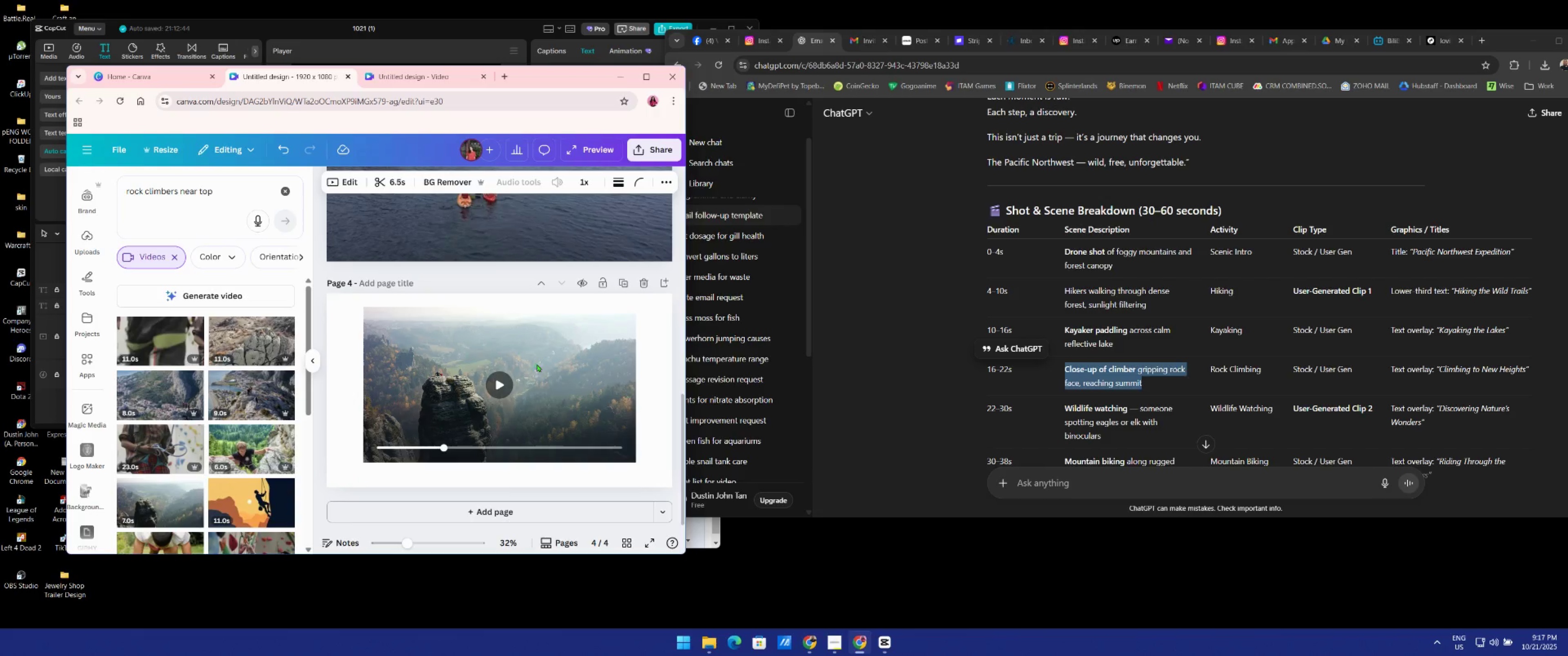 
left_click_drag(start_coordinate=[540, 367], to_coordinate=[499, 353])
 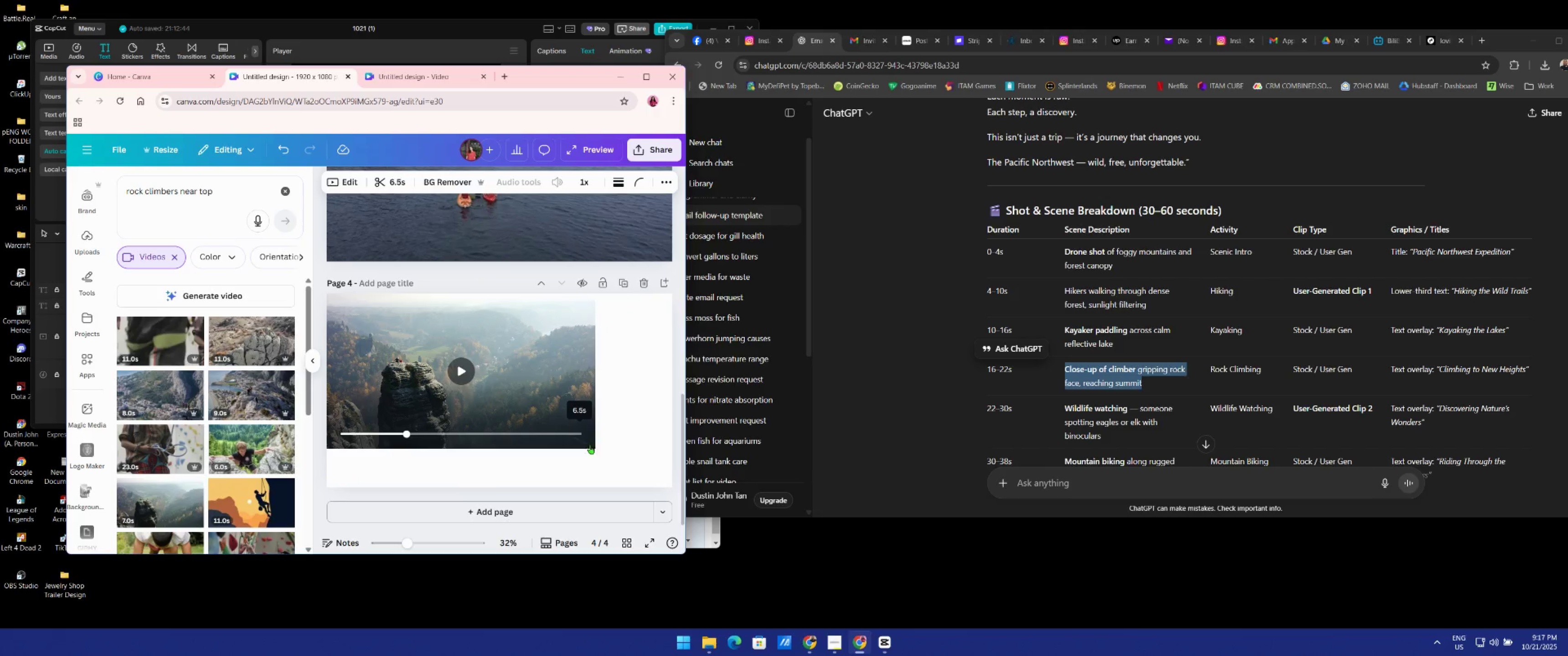 
left_click([536, 371])
 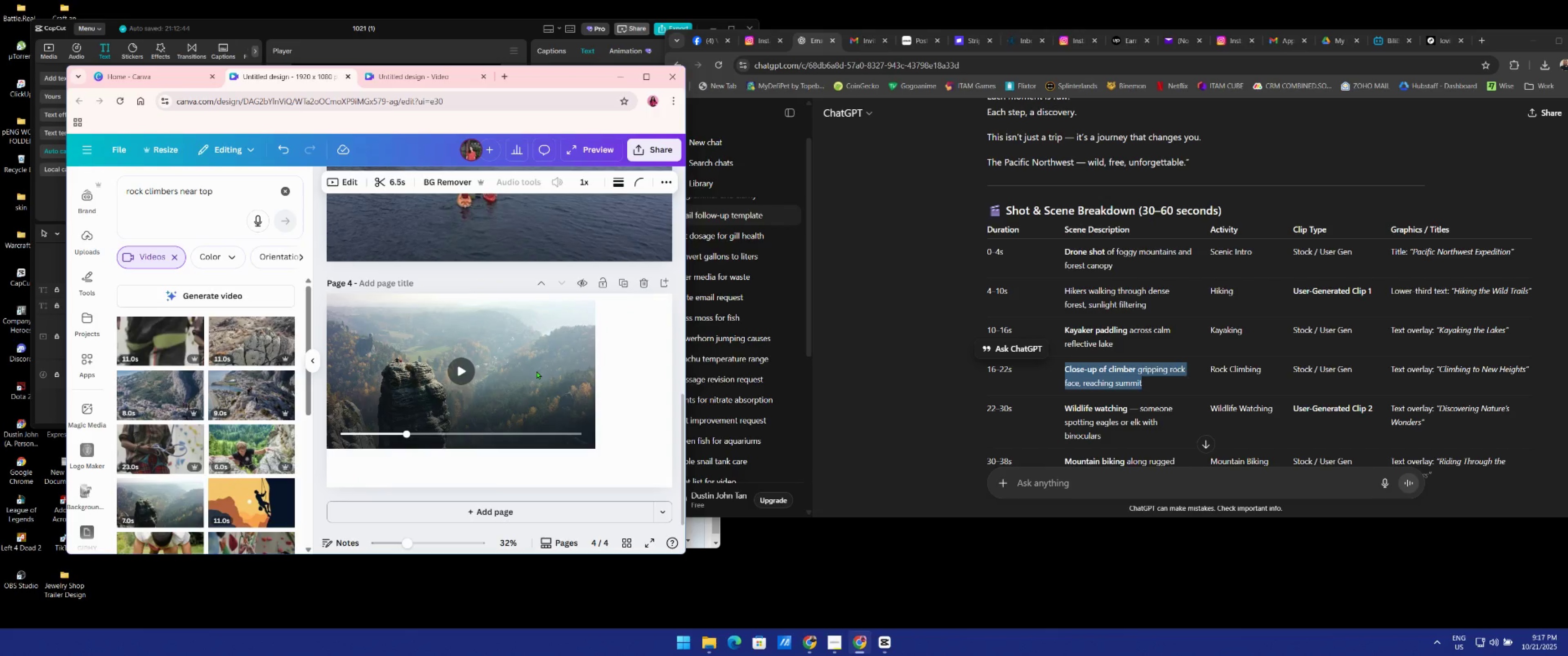 
key(Delete)
 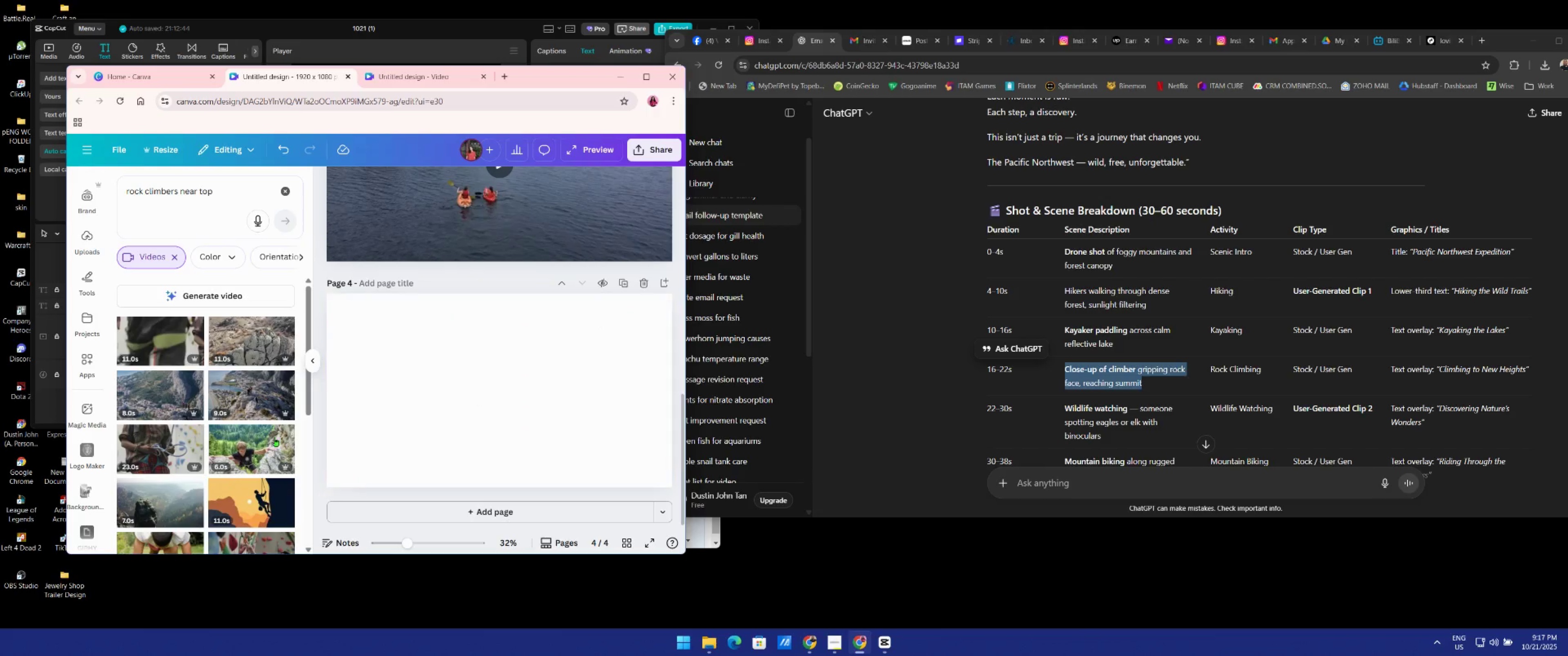 
scroll: coordinate [262, 450], scroll_direction: down, amount: 5.0
 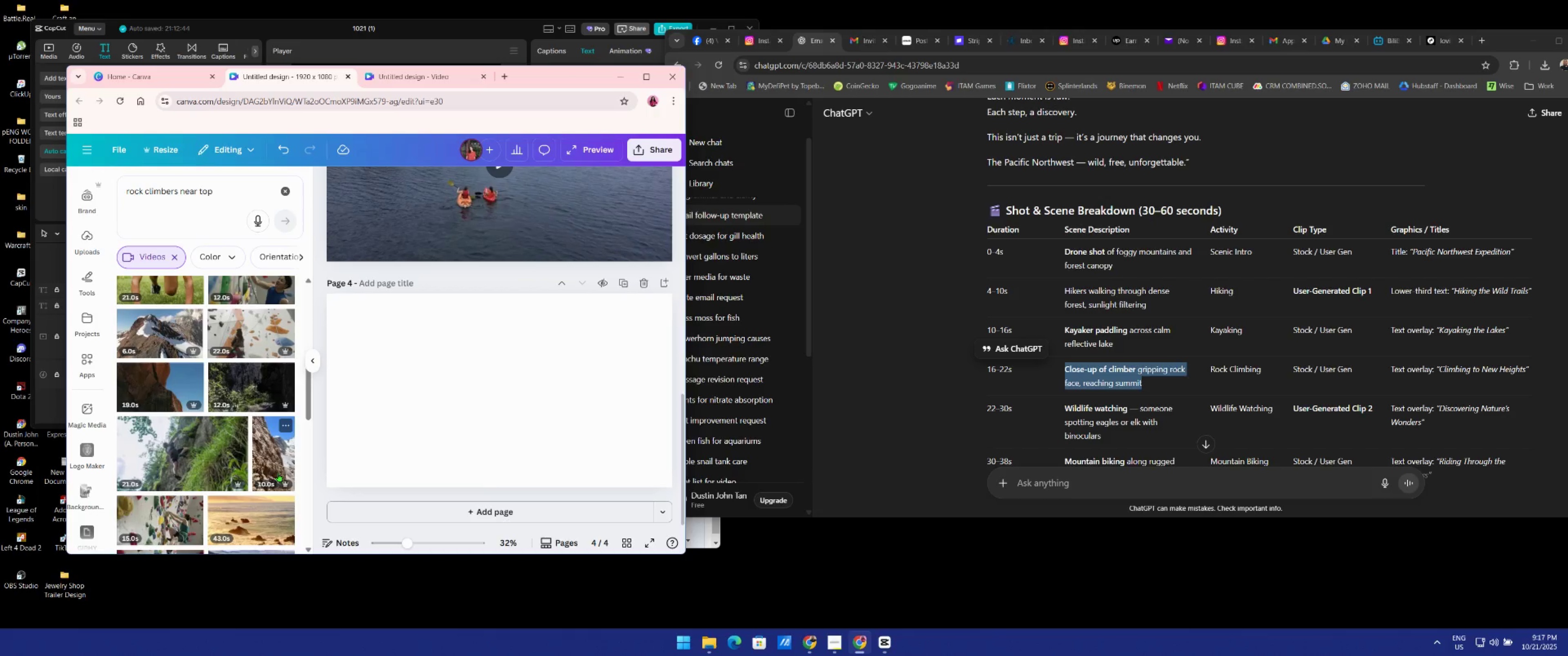 
left_click([279, 472])
 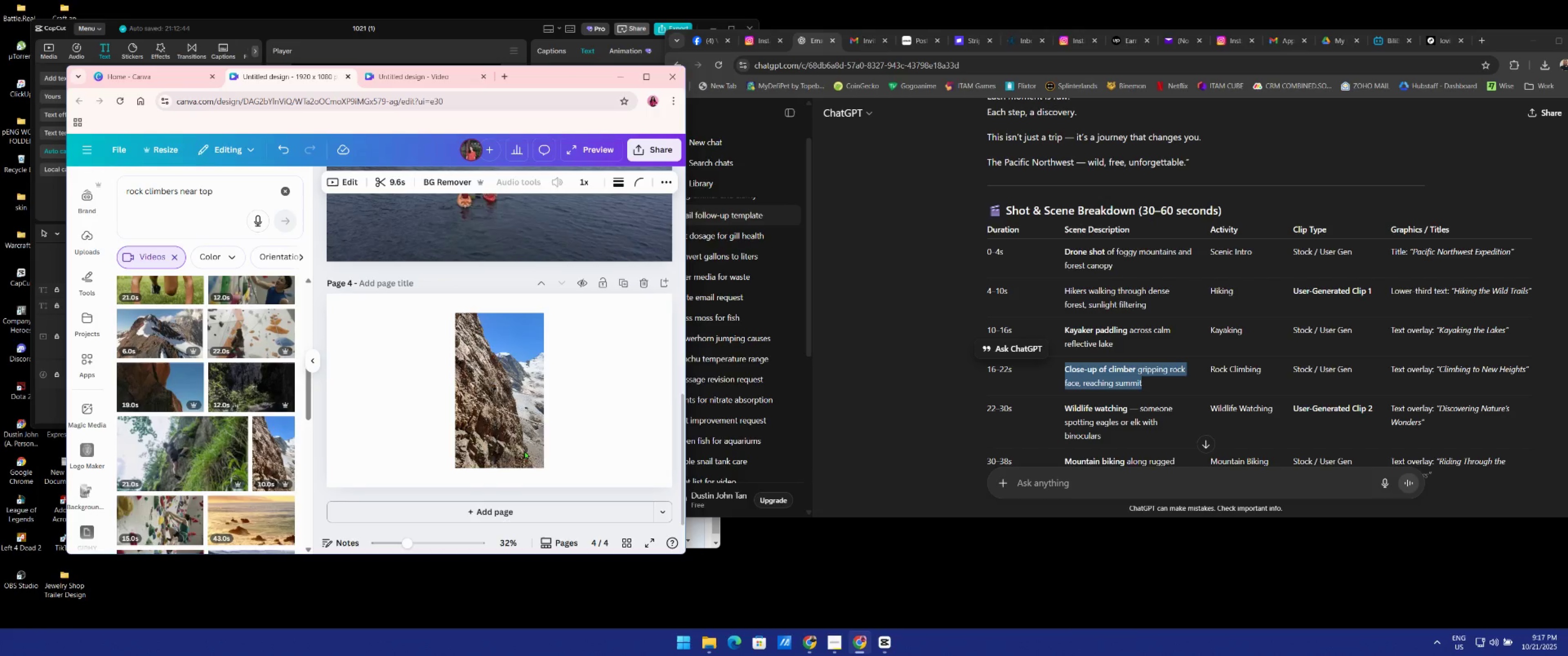 
left_click([505, 393])
 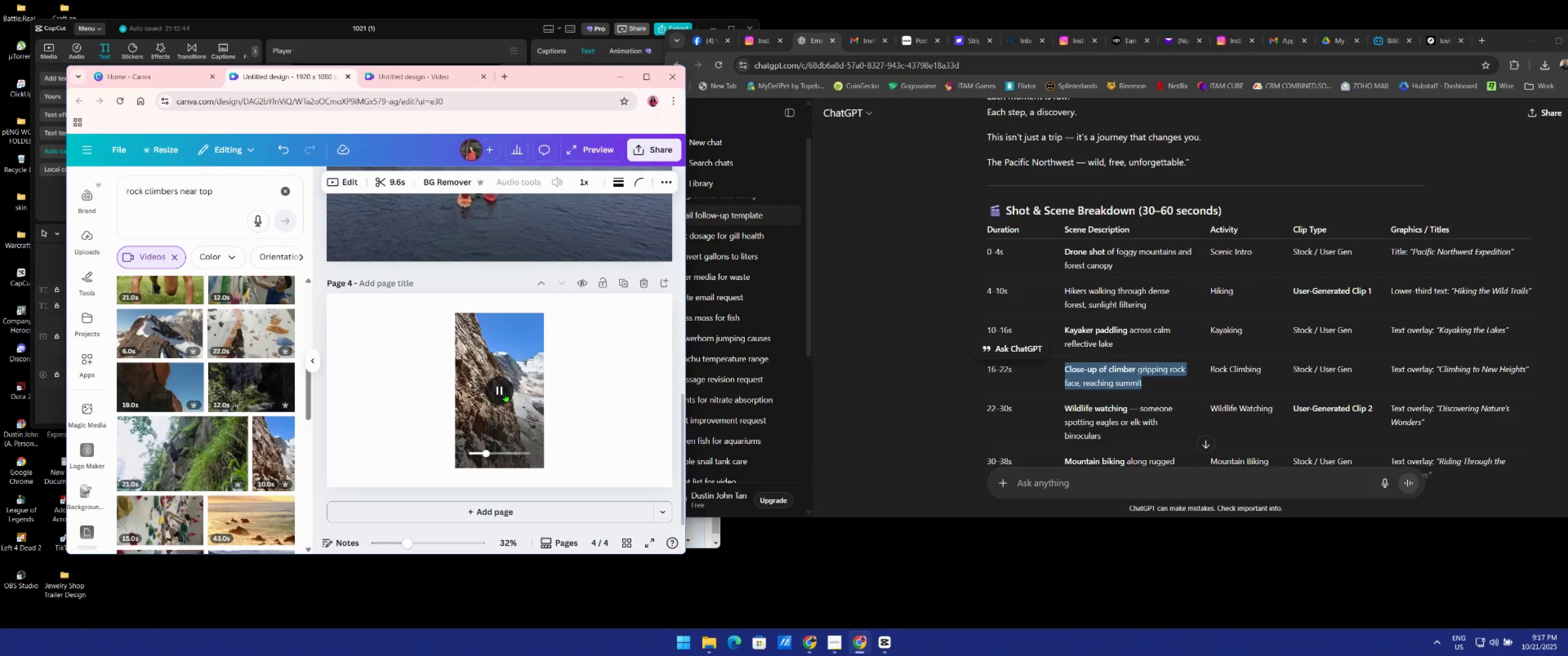 
key(Delete)
 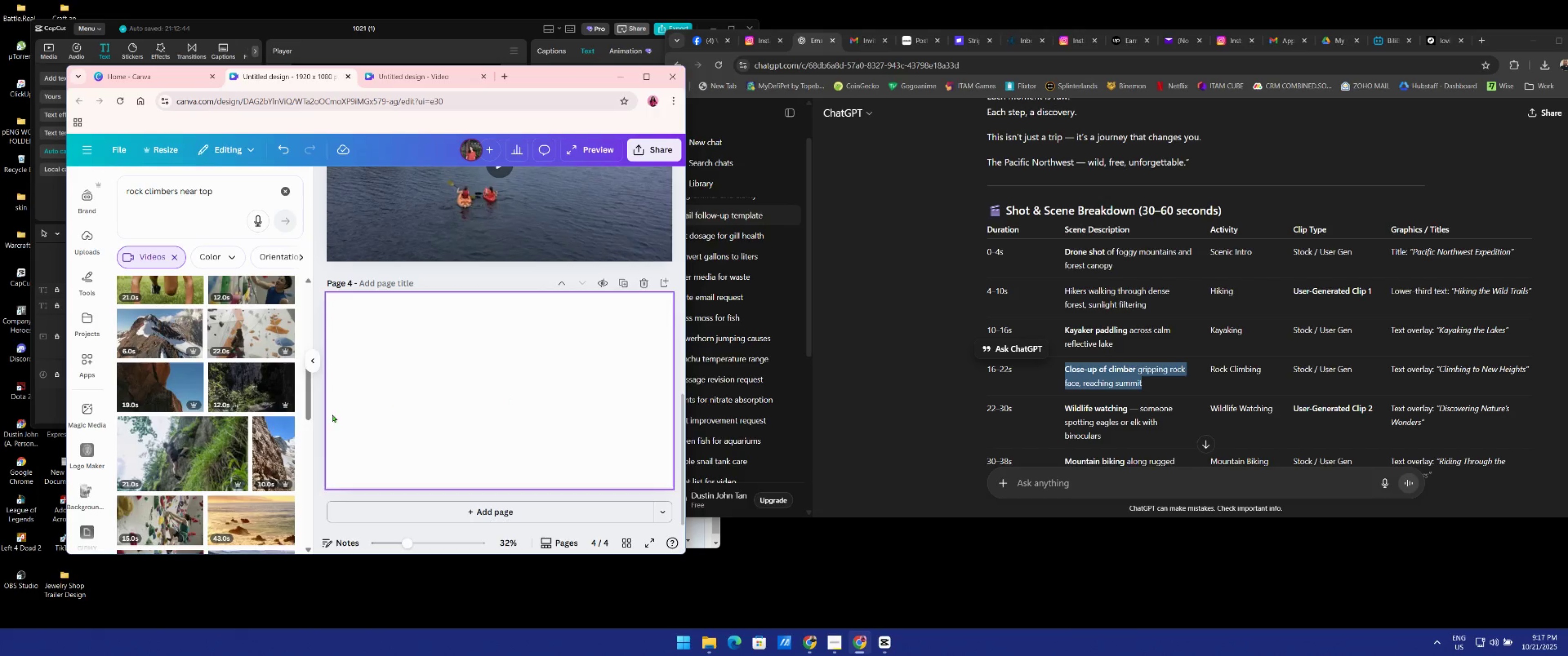 
scroll: coordinate [278, 440], scroll_direction: down, amount: 4.0
 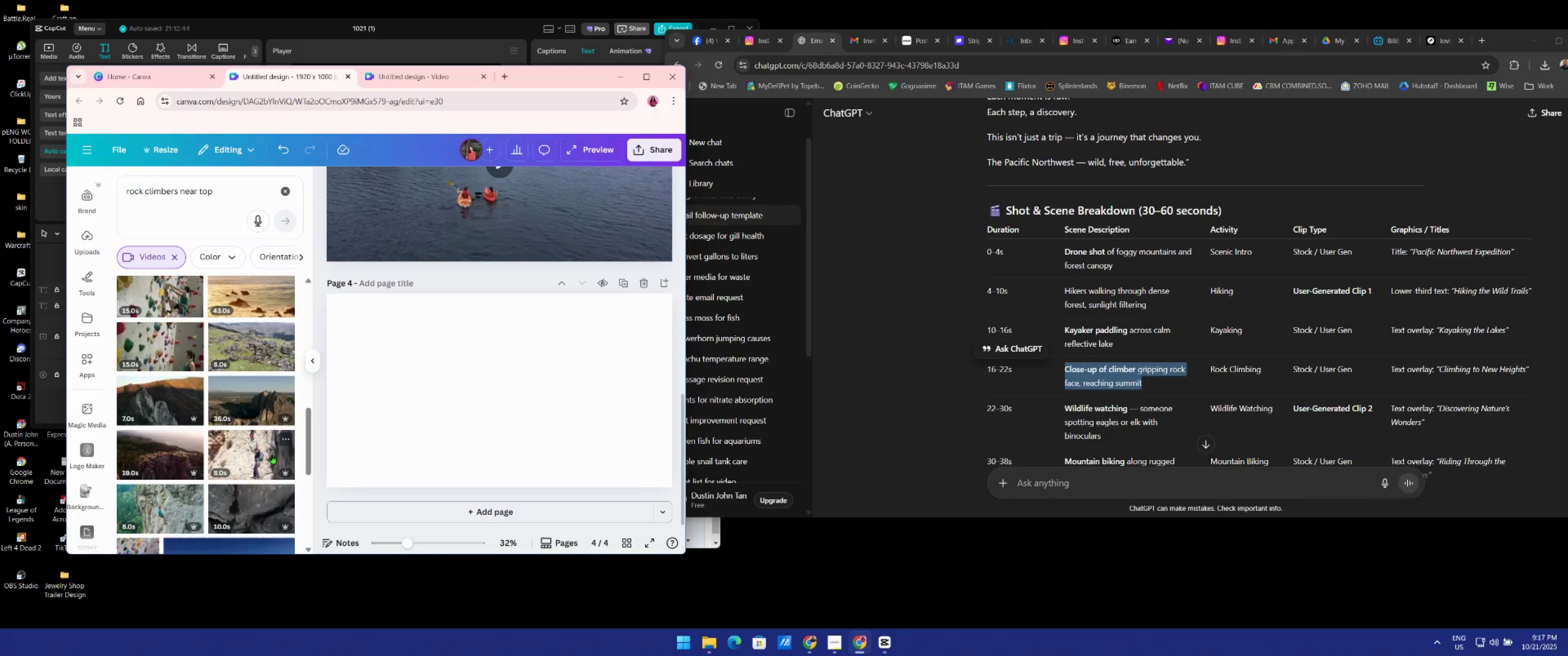 
left_click([271, 449])
 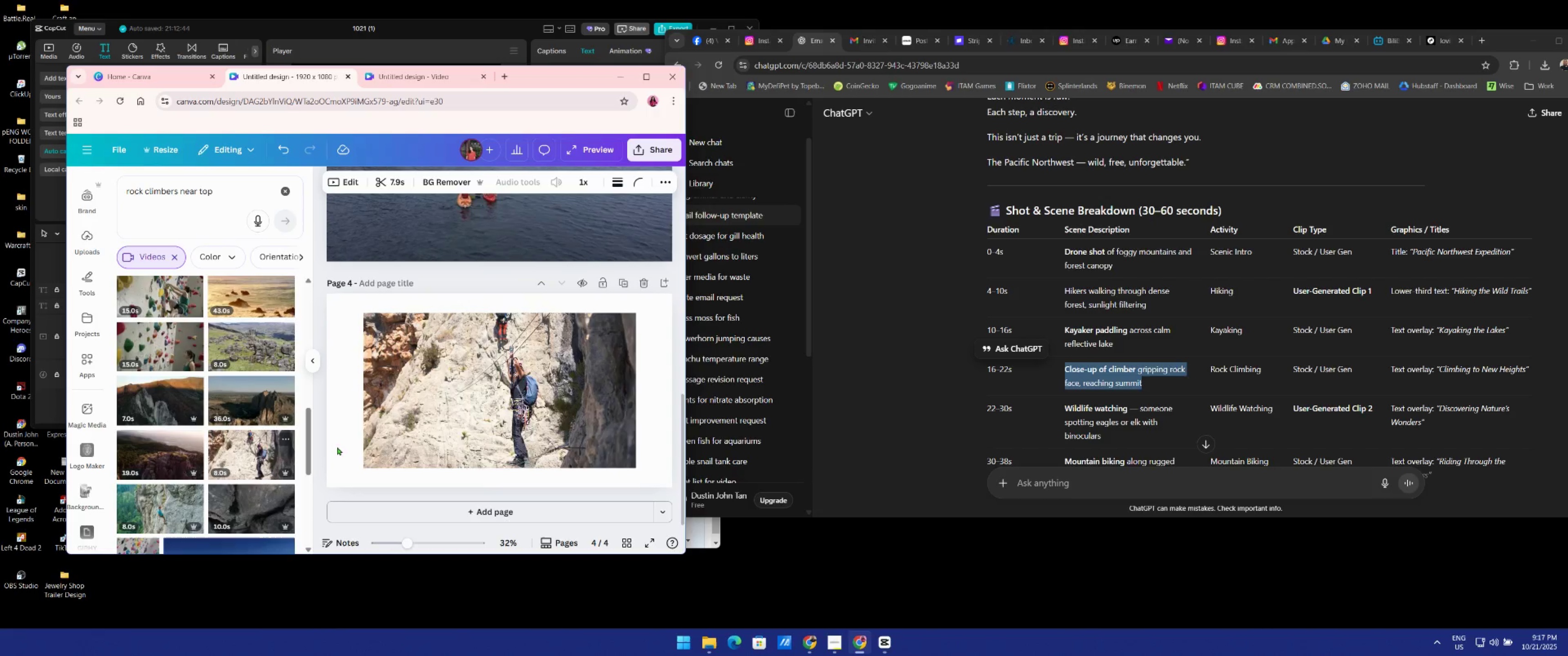 
left_click_drag(start_coordinate=[569, 412], to_coordinate=[534, 392])
 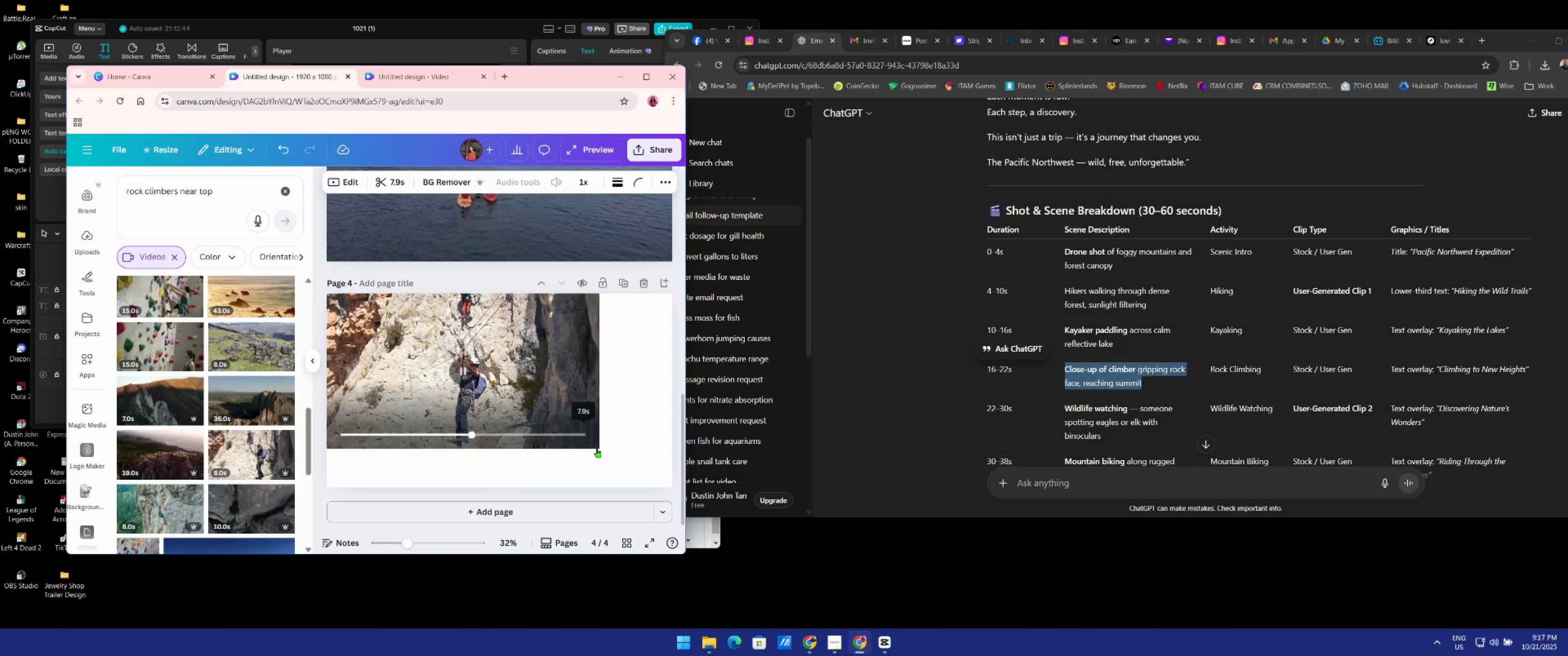 
left_click_drag(start_coordinate=[601, 451], to_coordinate=[673, 510])
 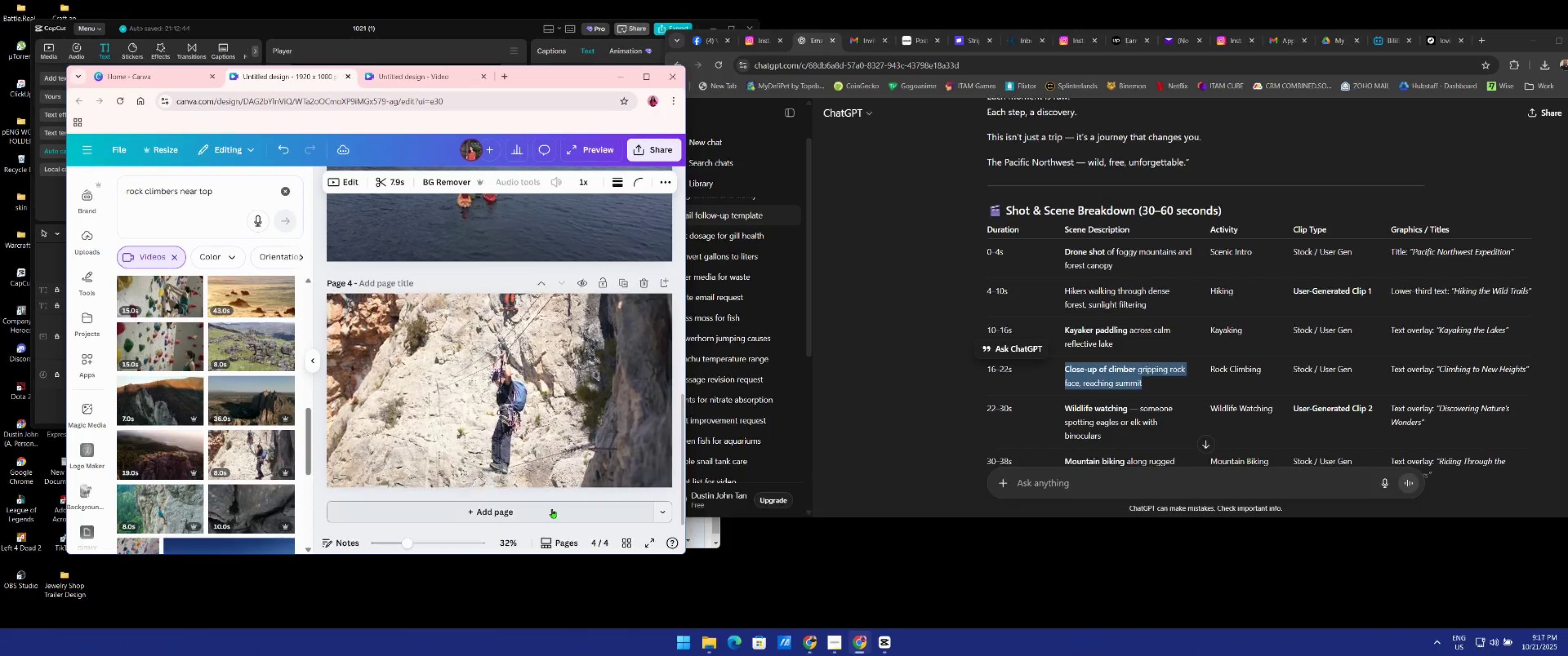 
left_click([552, 509])
 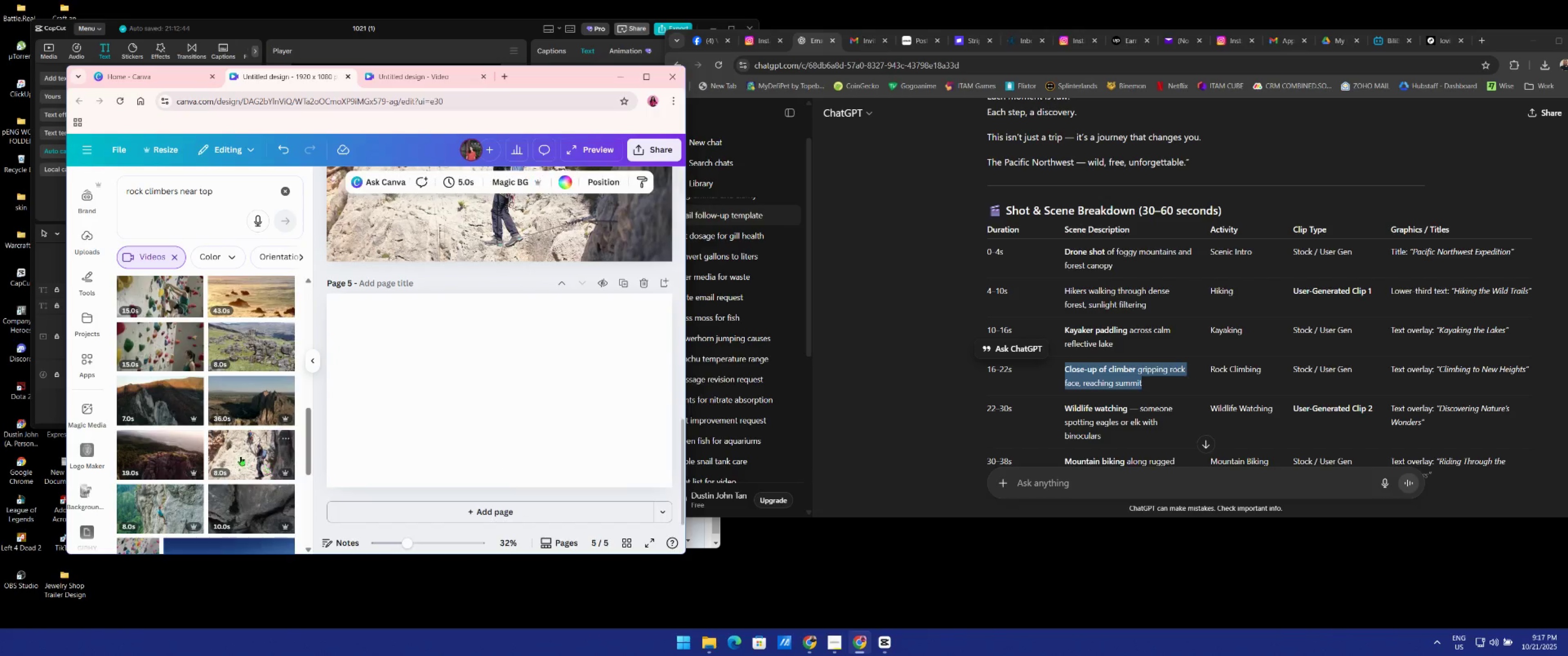 
scroll: coordinate [241, 452], scroll_direction: down, amount: 3.0
 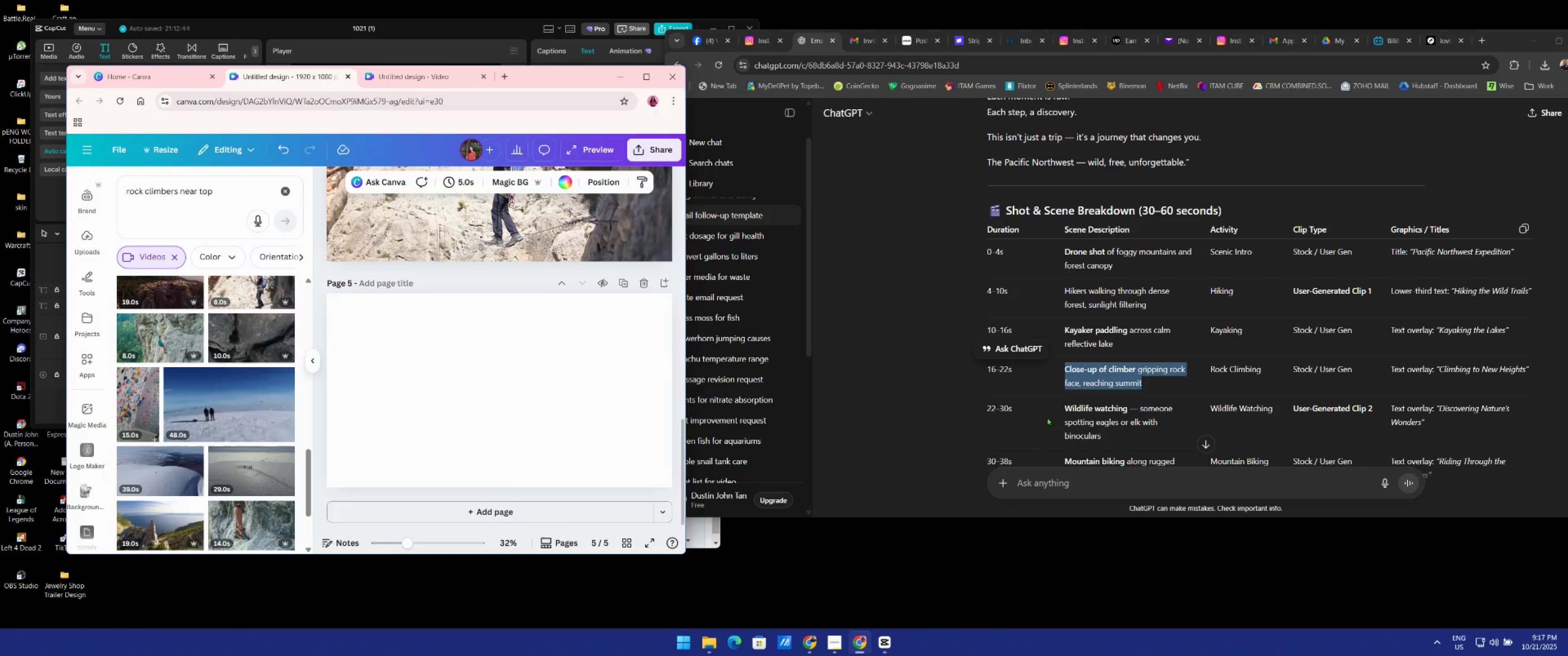 
left_click_drag(start_coordinate=[1056, 409], to_coordinate=[1130, 413])
 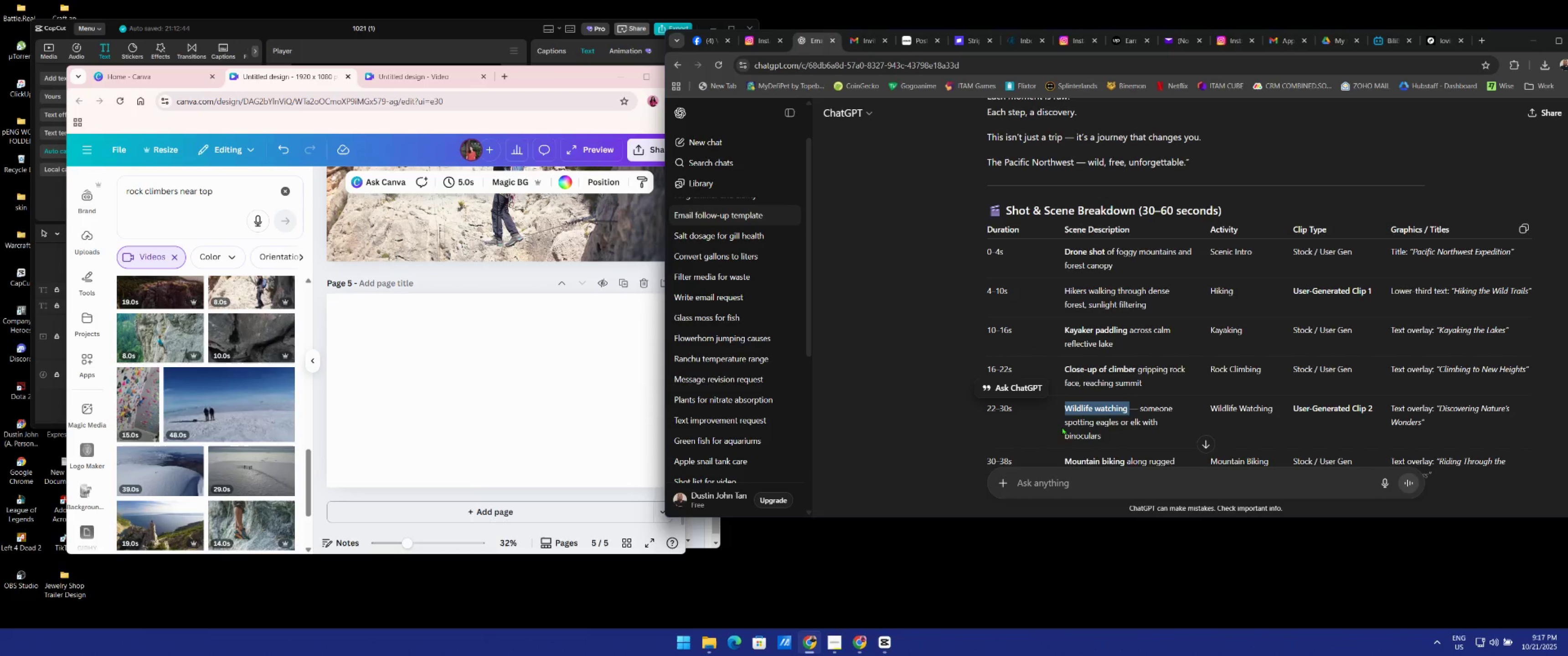 
left_click_drag(start_coordinate=[1140, 407], to_coordinate=[1185, 437])
 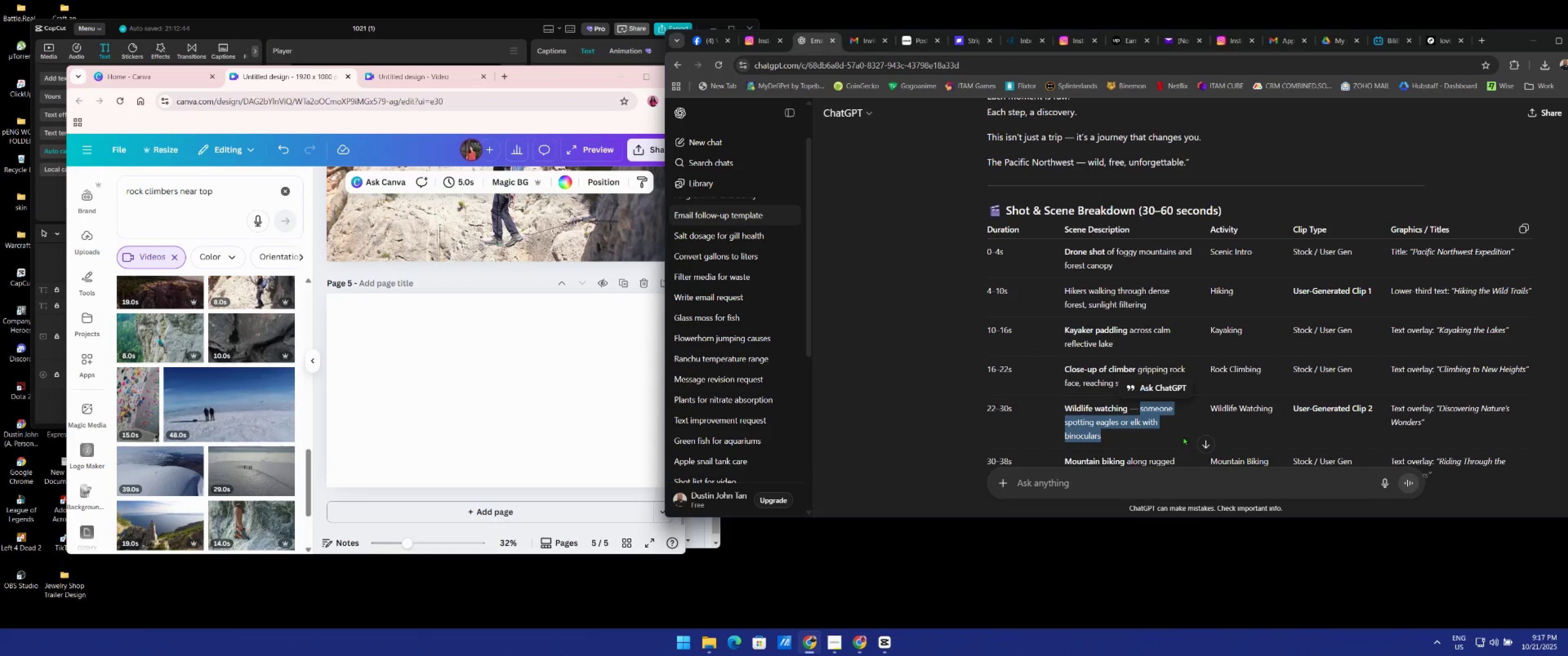 
key(Control+C)
 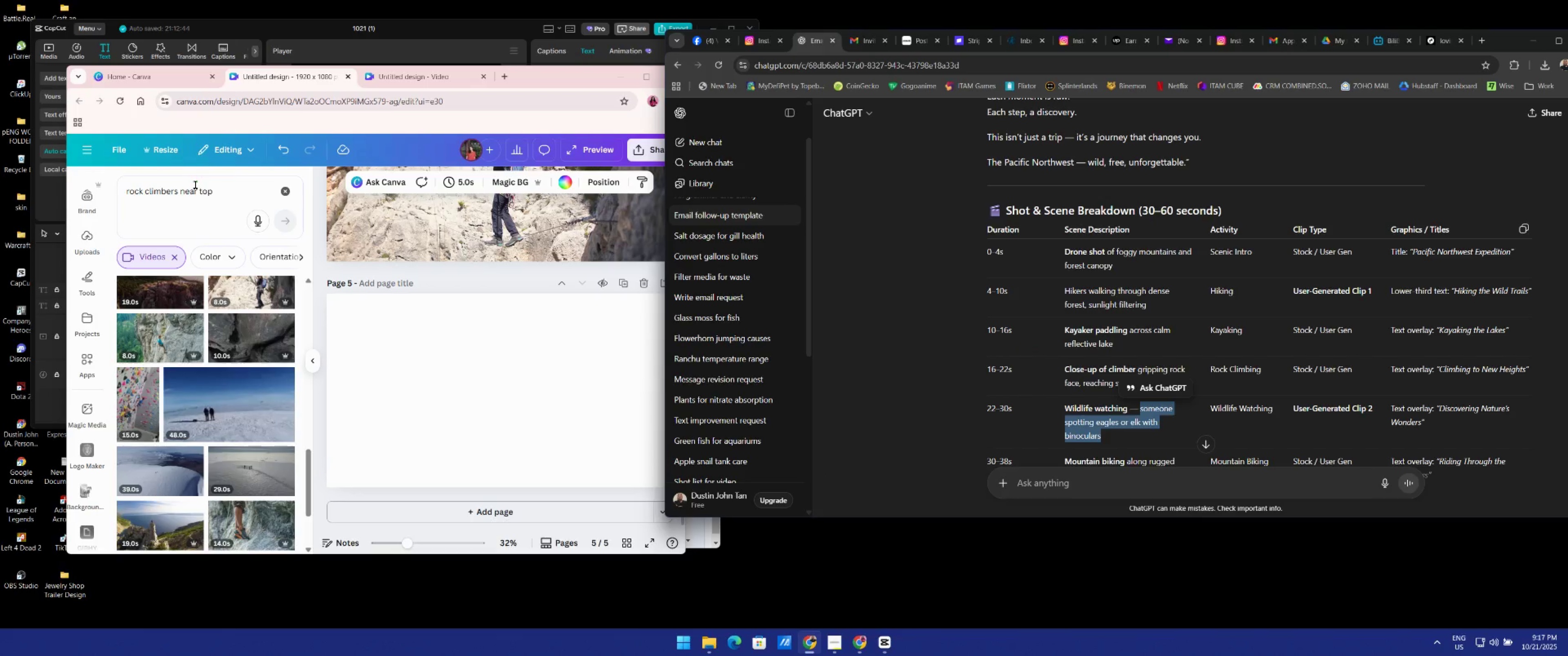 
left_click_drag(start_coordinate=[230, 192], to_coordinate=[0, 184])
 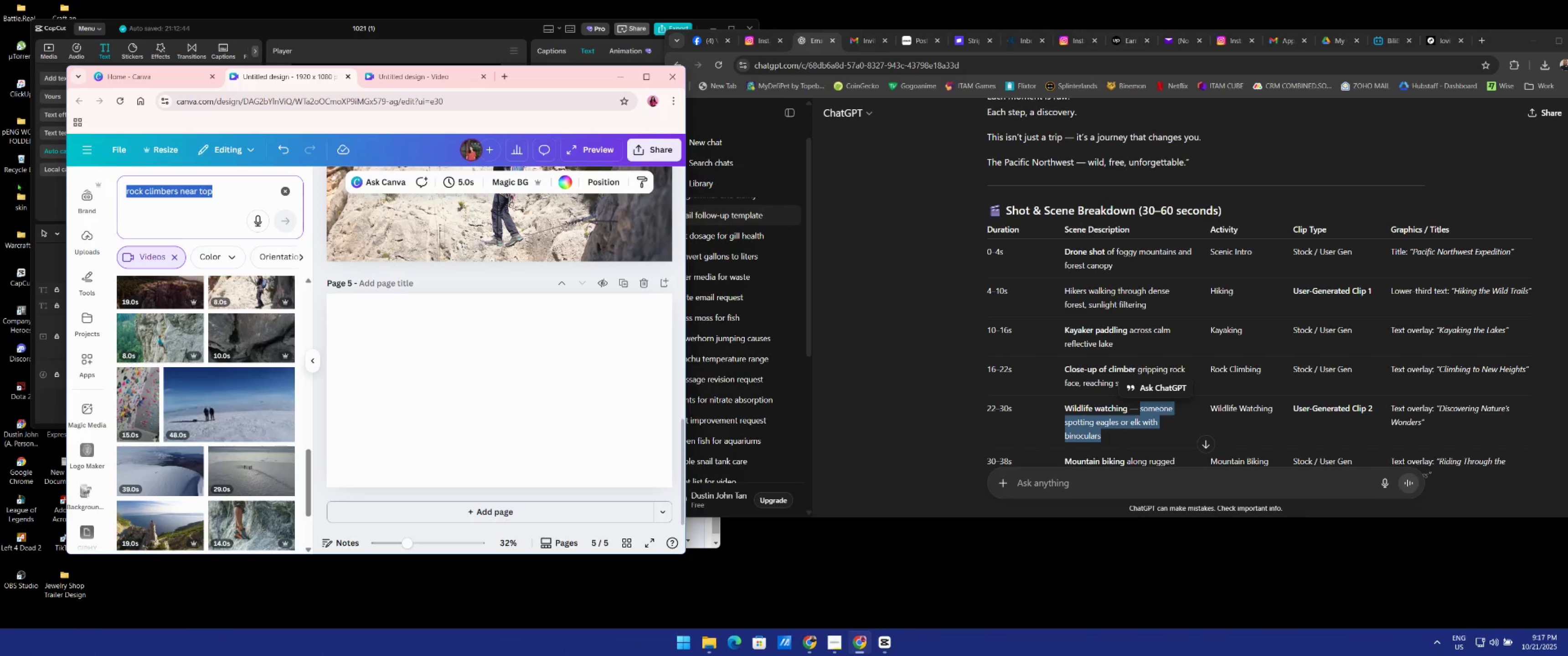 
key(Control+ControlLeft)
 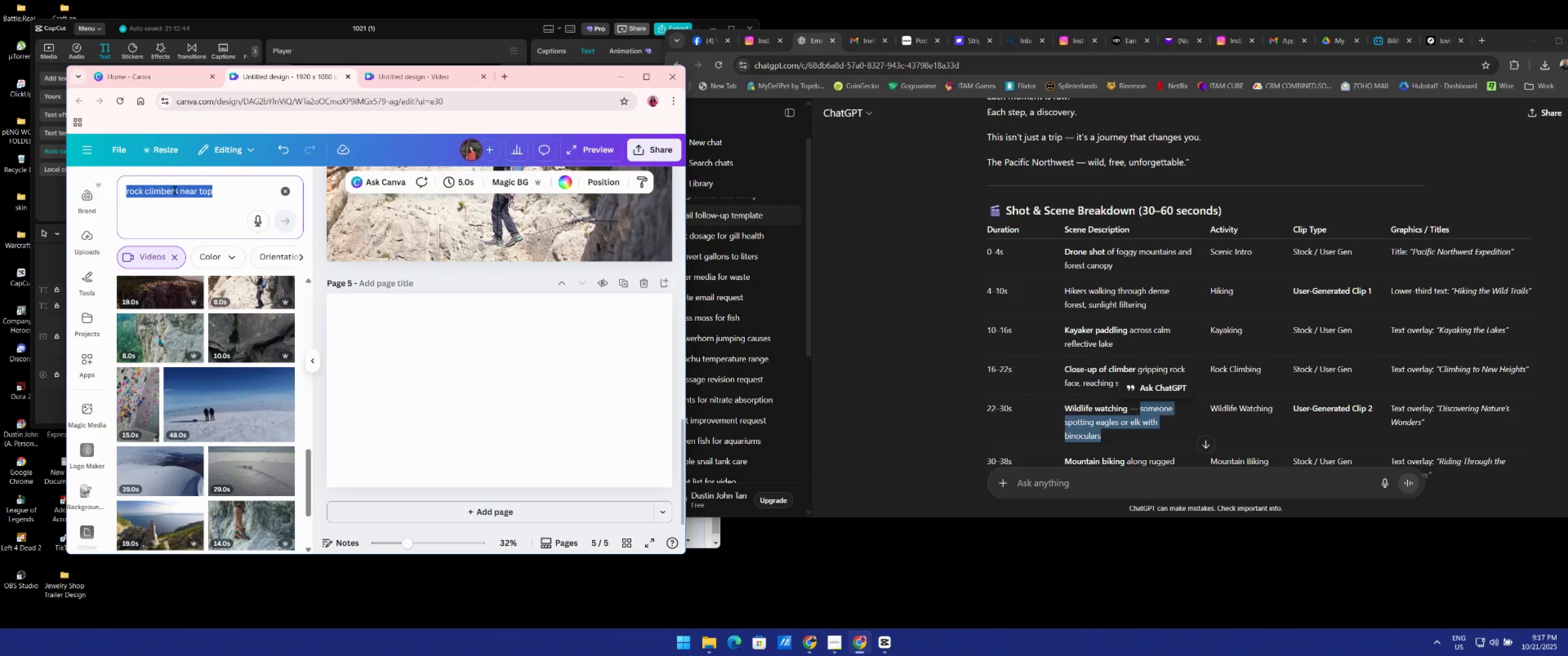 
key(Control+V)
 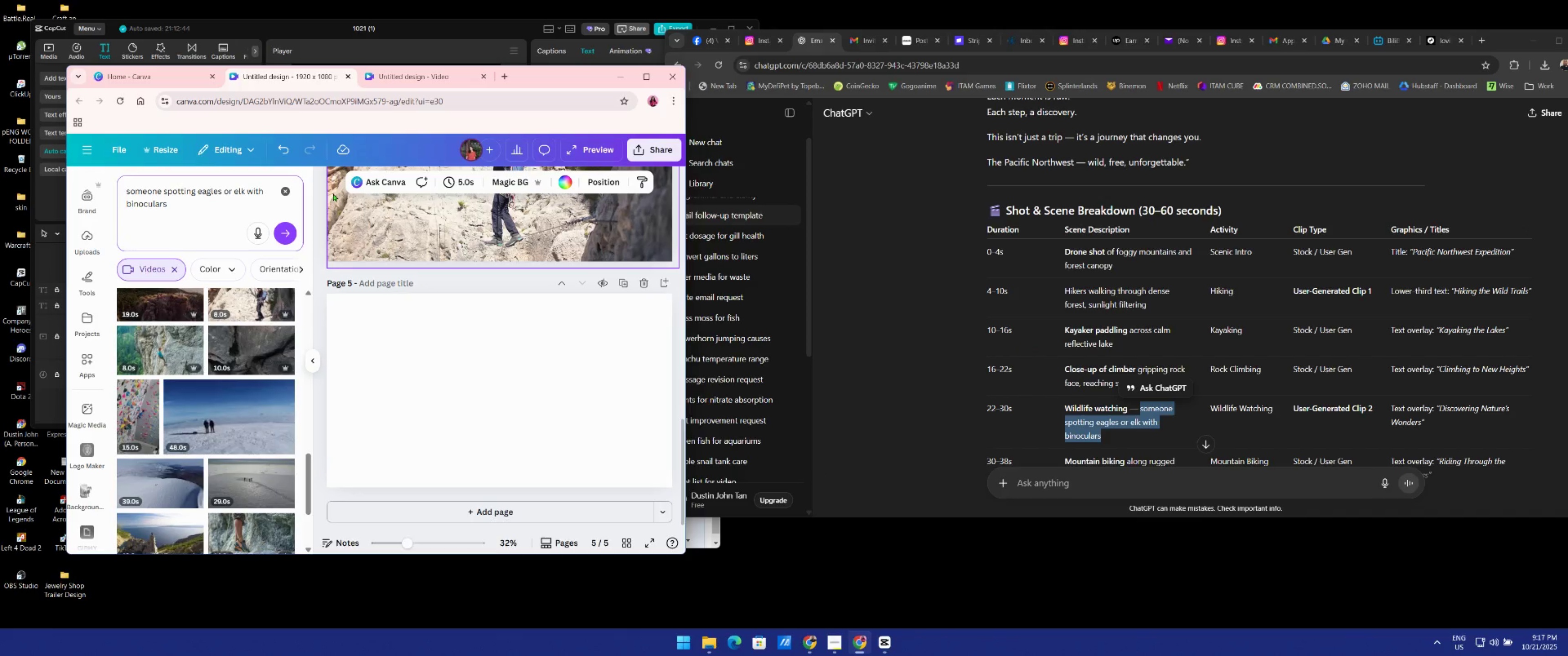 
key(Enter)
 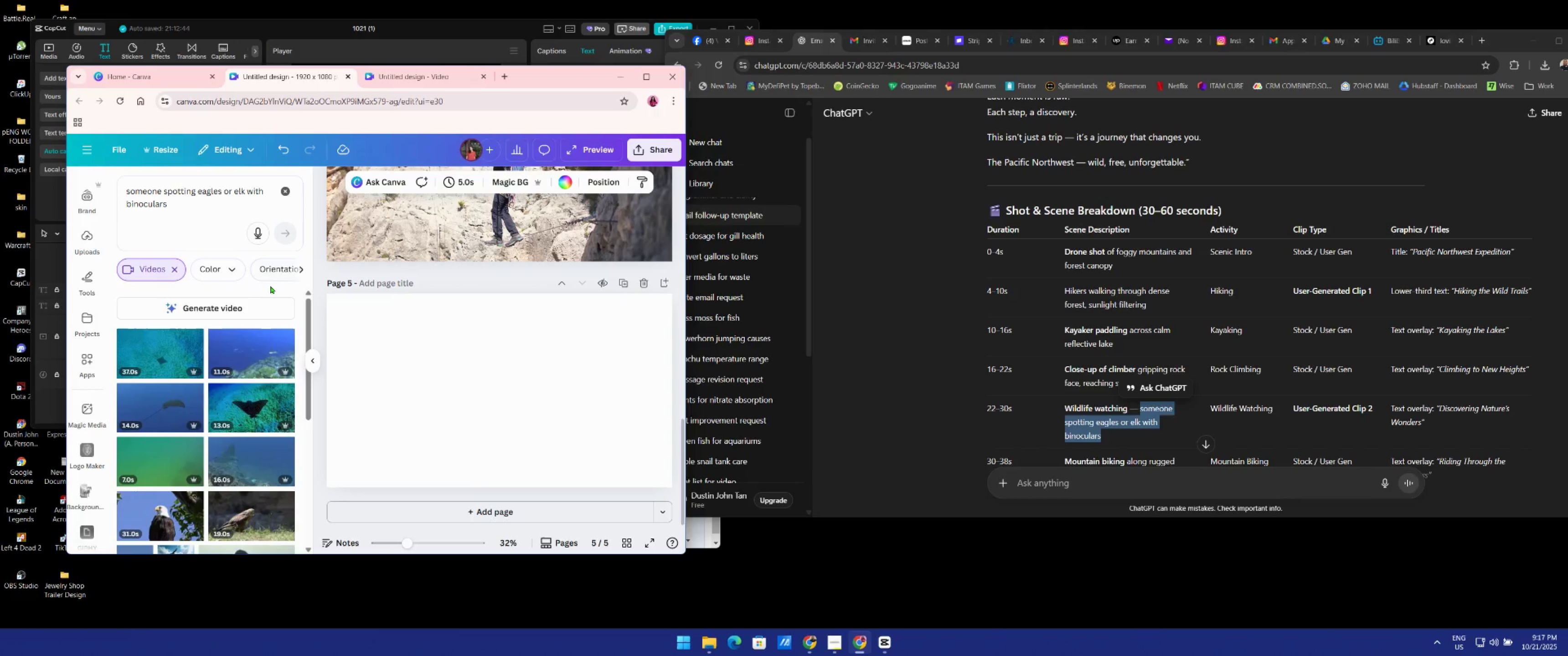 
scroll: coordinate [264, 396], scroll_direction: down, amount: 4.0
 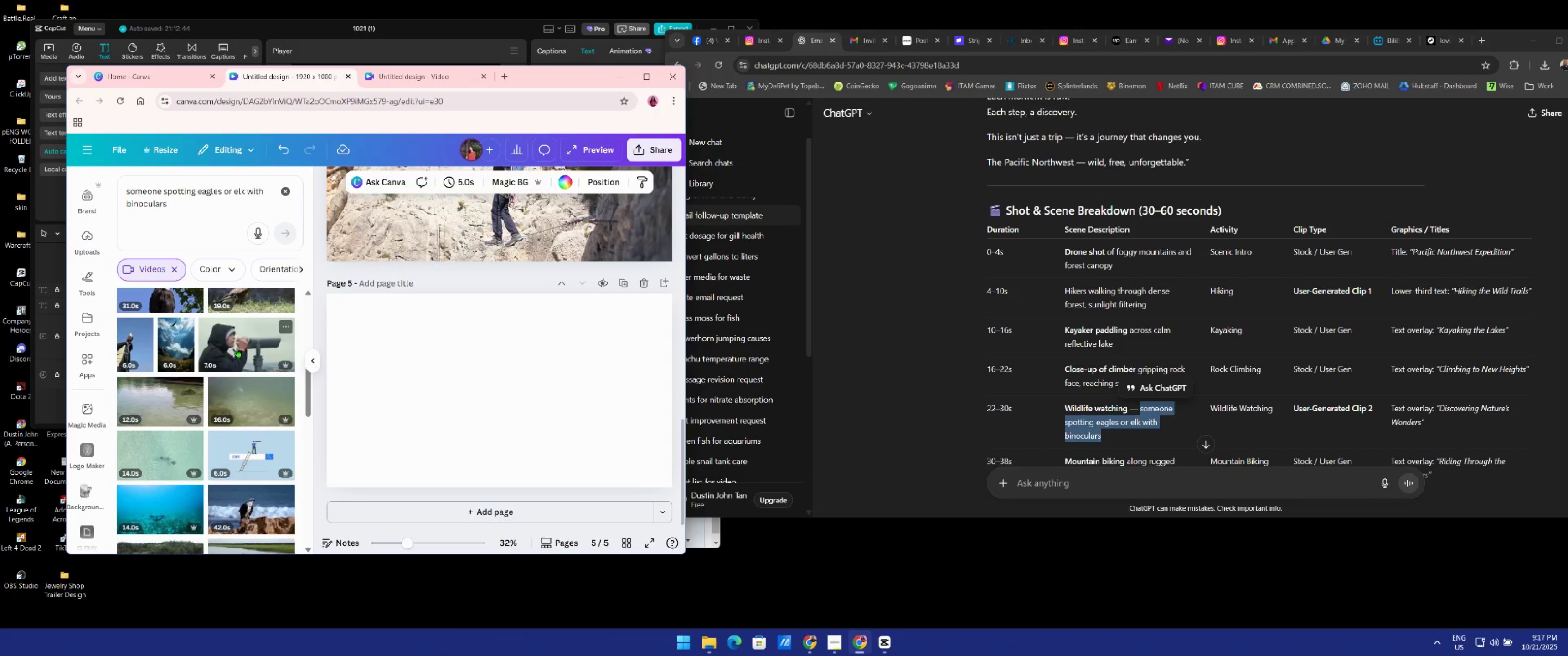 
left_click([237, 347])
 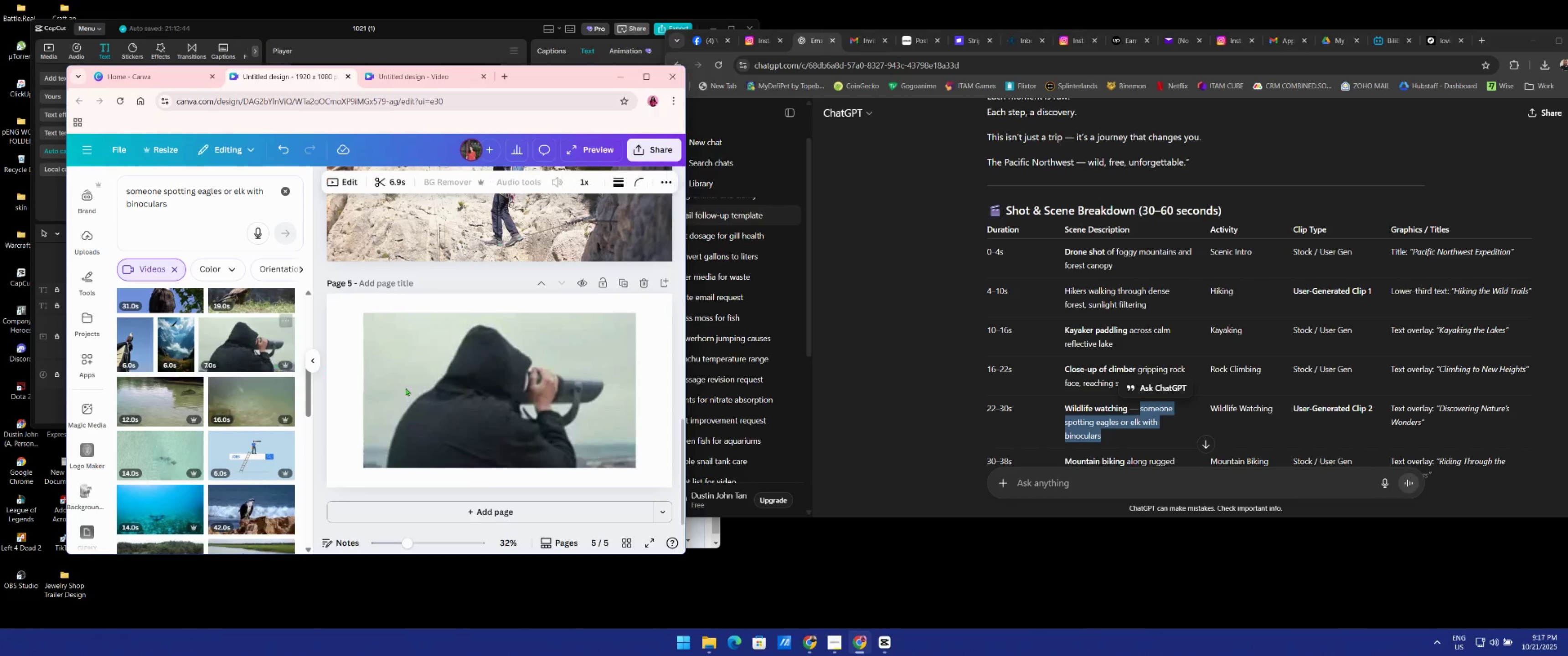 
left_click_drag(start_coordinate=[418, 390], to_coordinate=[383, 372])
 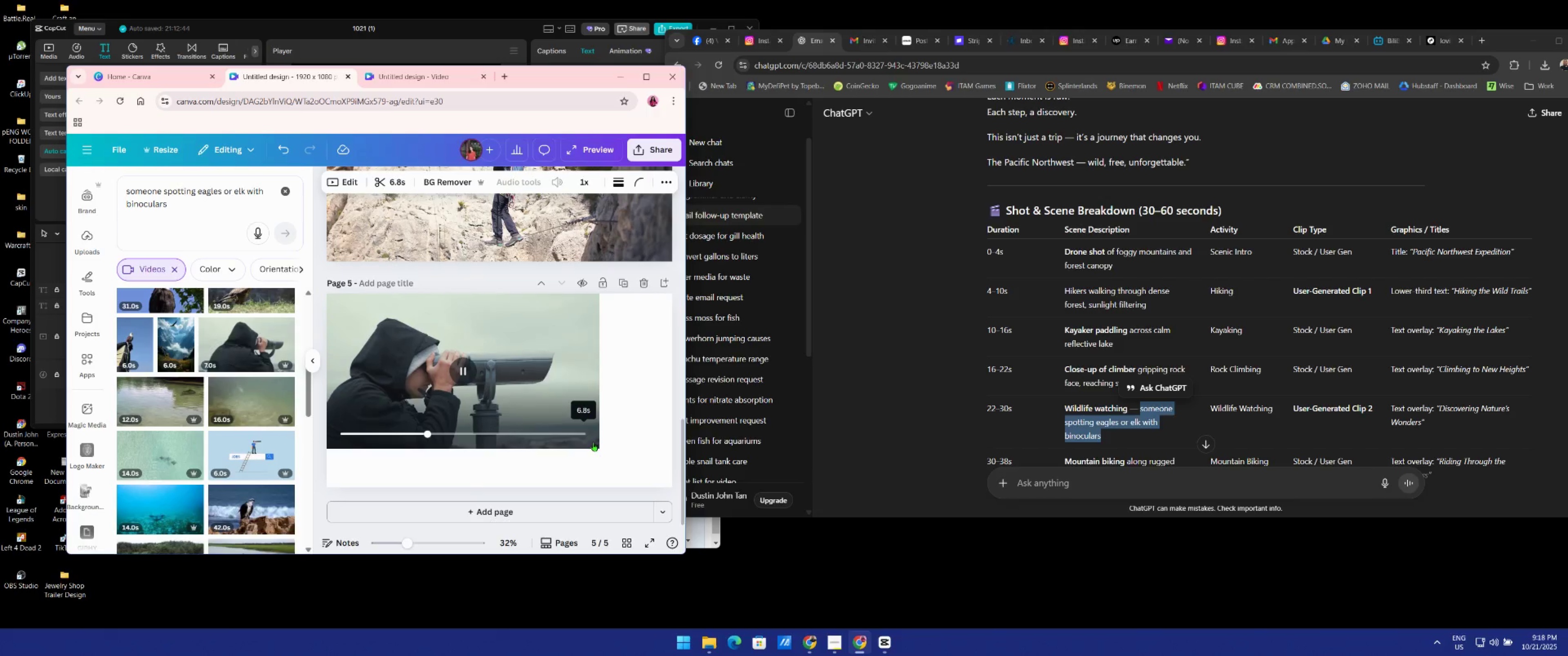 
left_click([593, 442])
 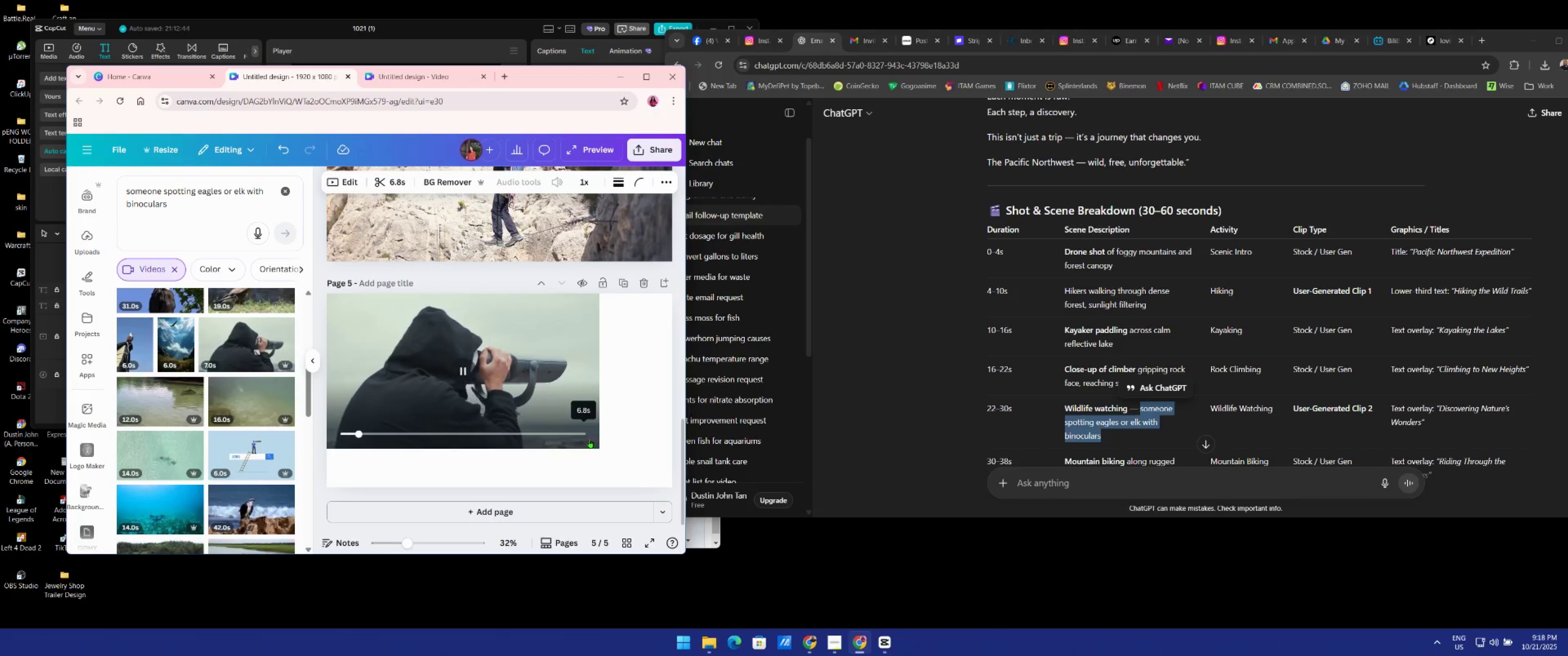 
key(Delete)
 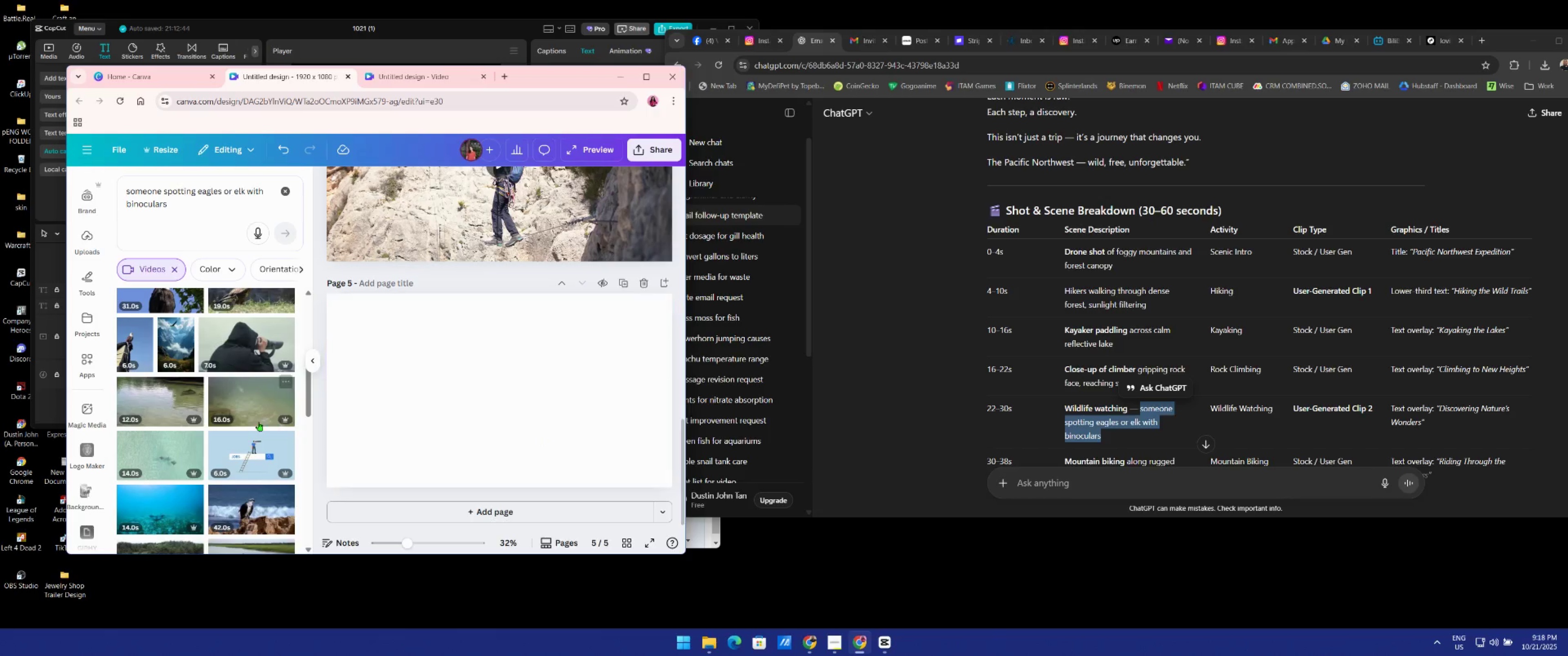 
scroll: coordinate [256, 428], scroll_direction: down, amount: 6.0
 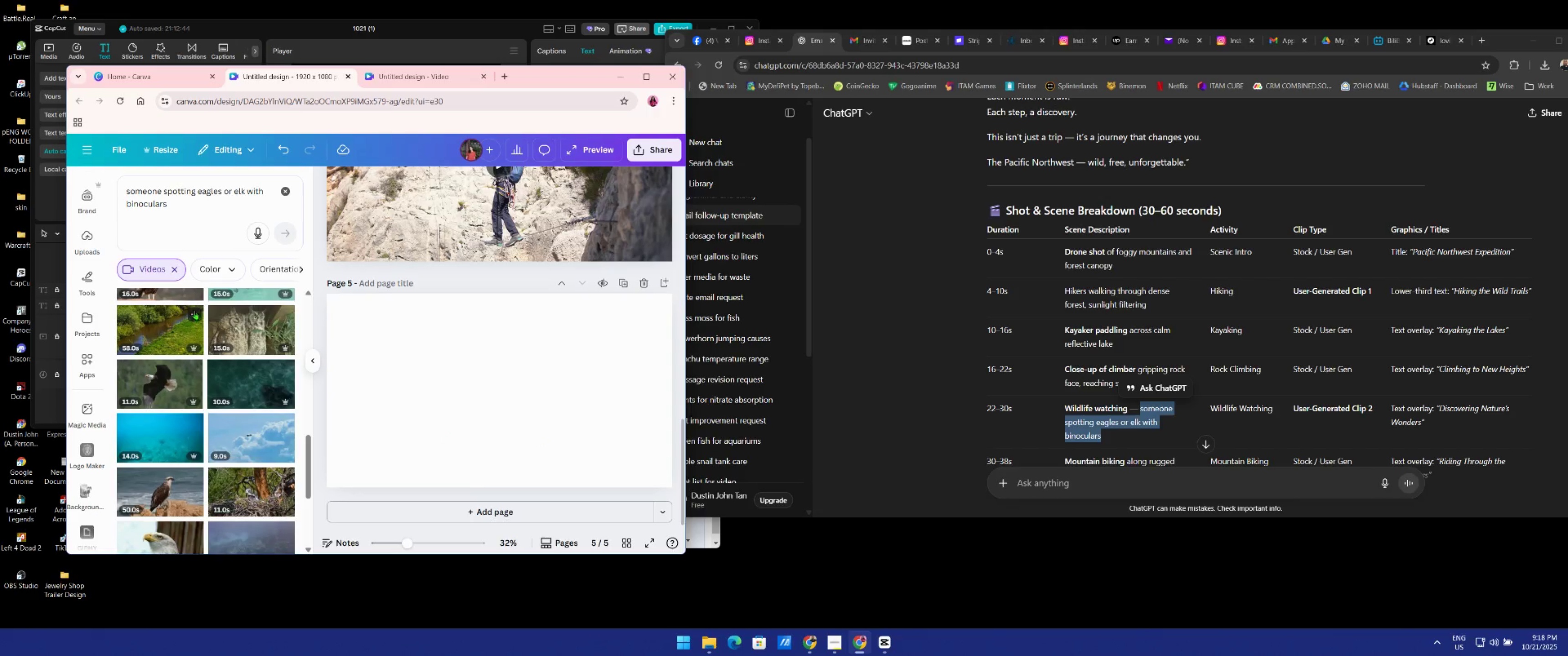 
left_click_drag(start_coordinate=[200, 205], to_coordinate=[68, 128])
 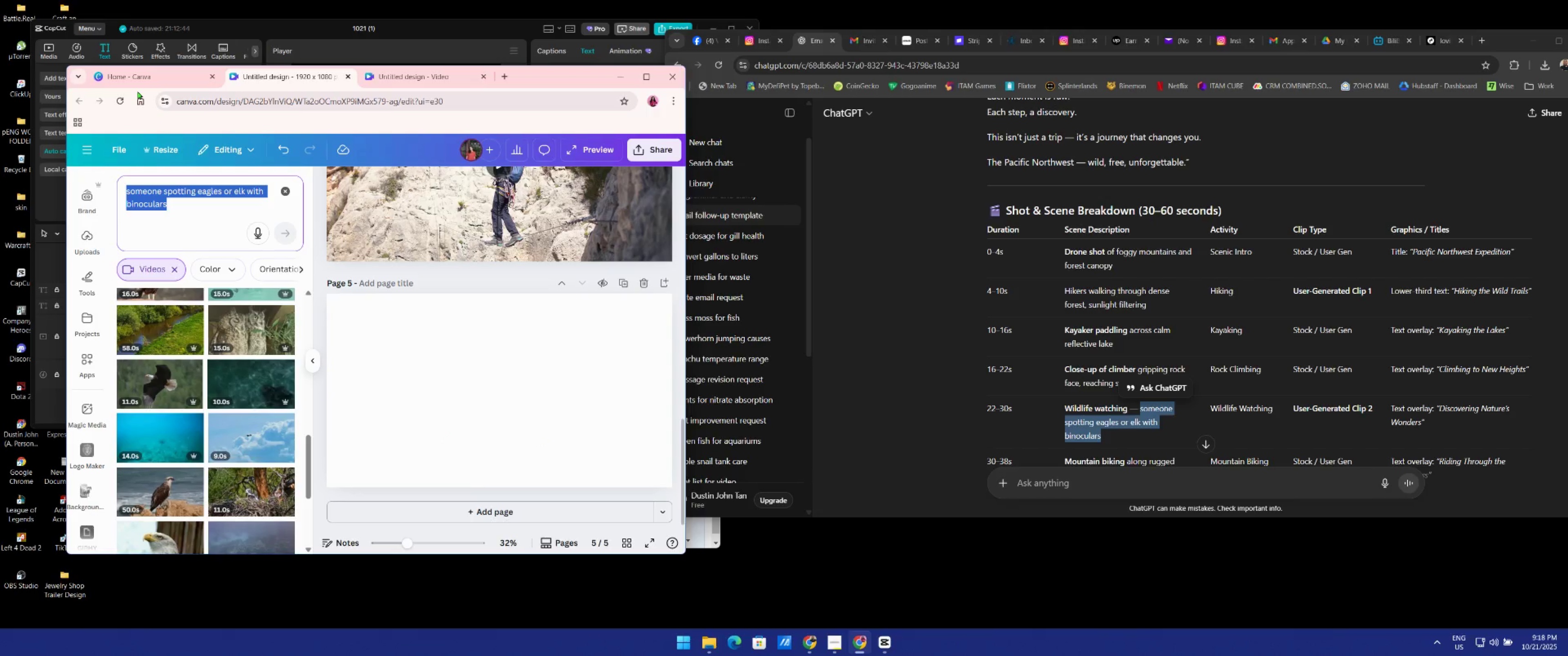 
type(bird watching)
 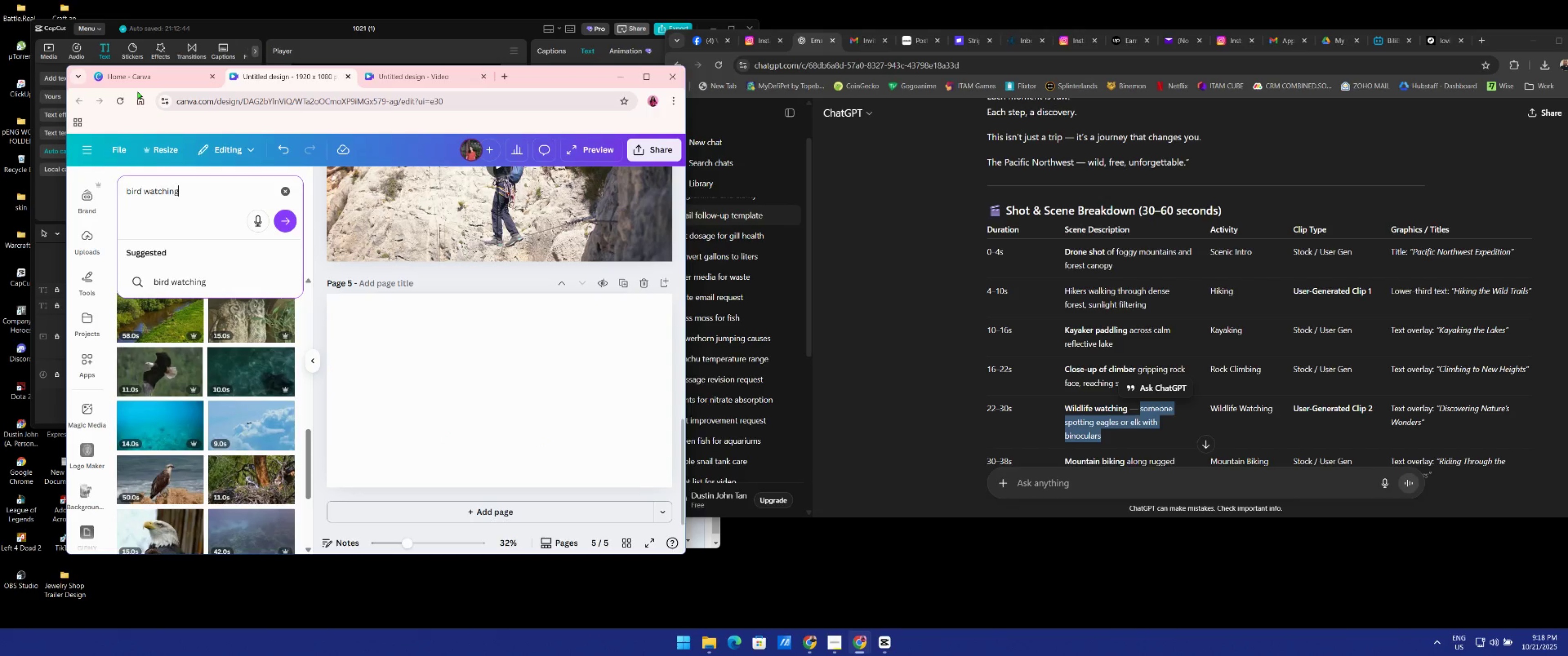 
key(Enter)
 